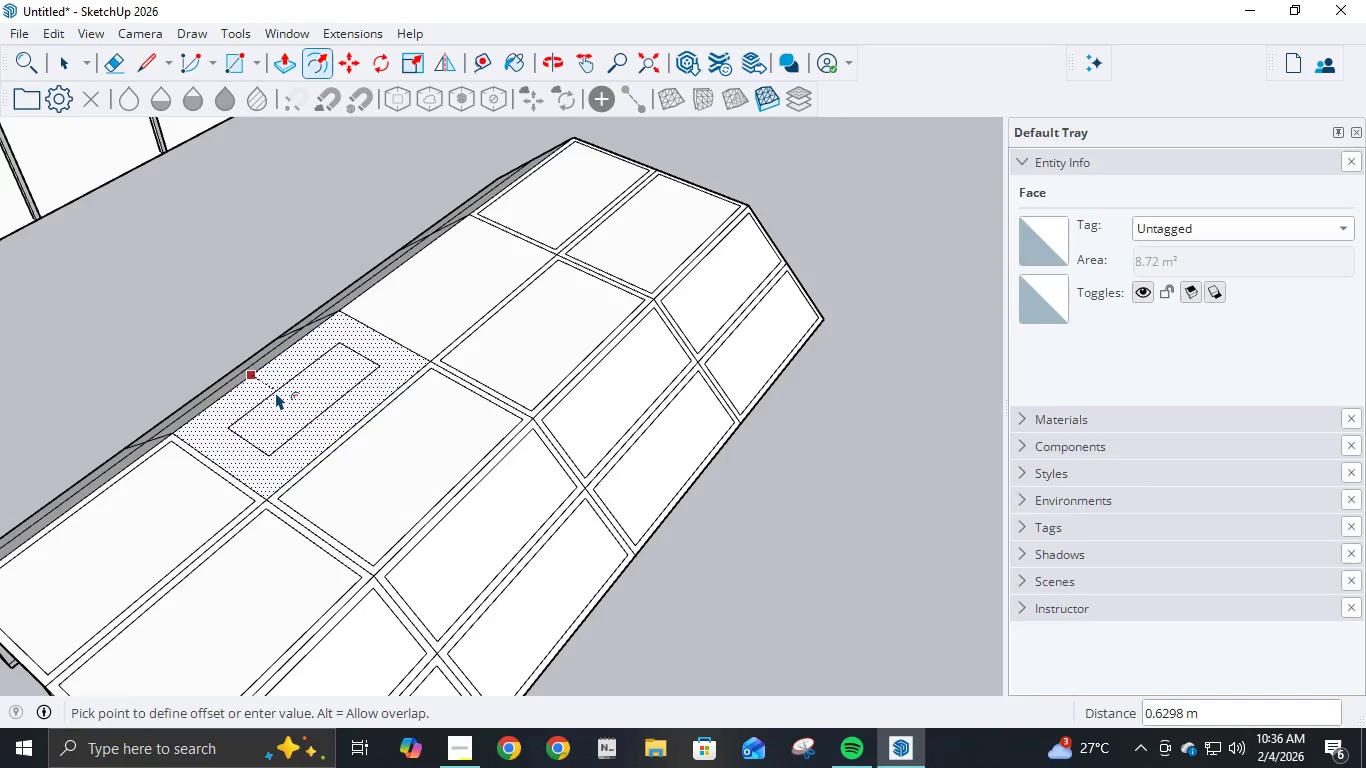 
scroll: coordinate [283, 406], scroll_direction: up, amount: 6.0
 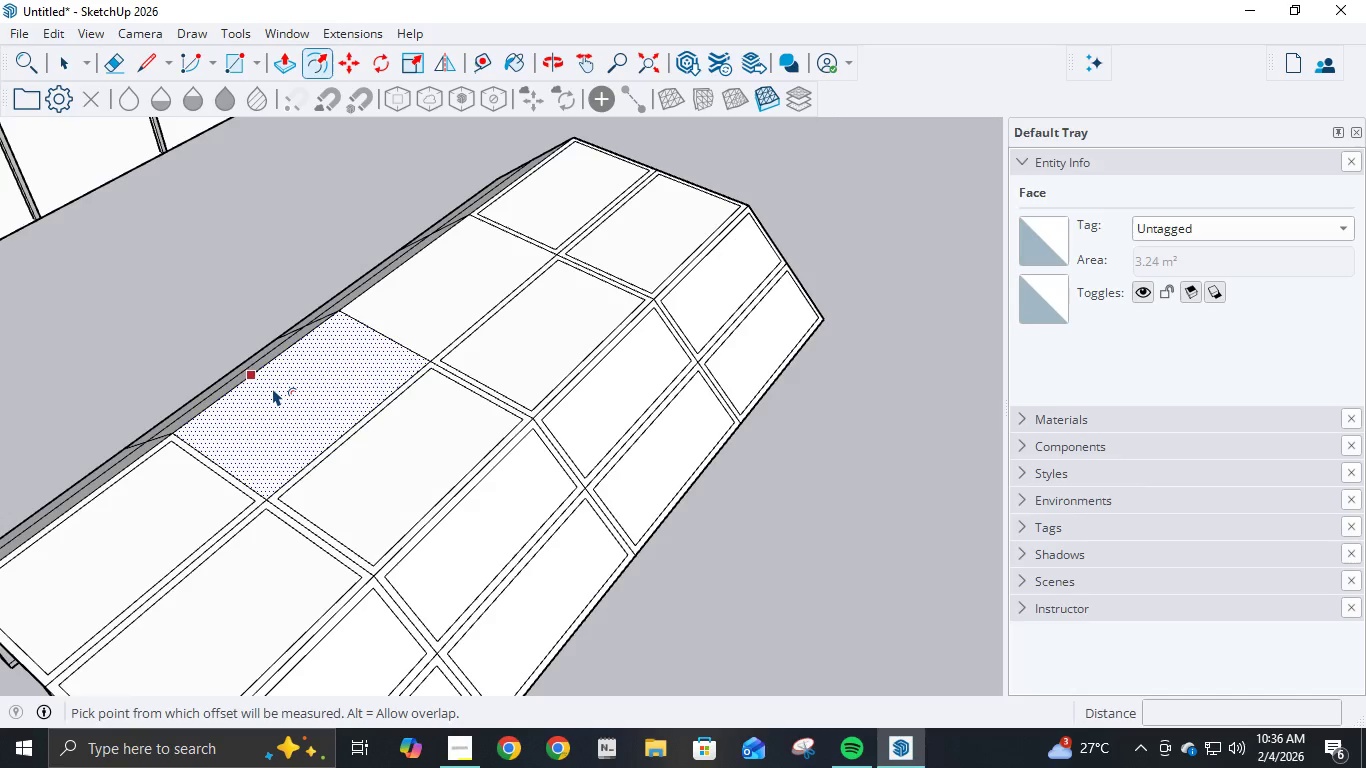 
key(NumpadDecimal)
 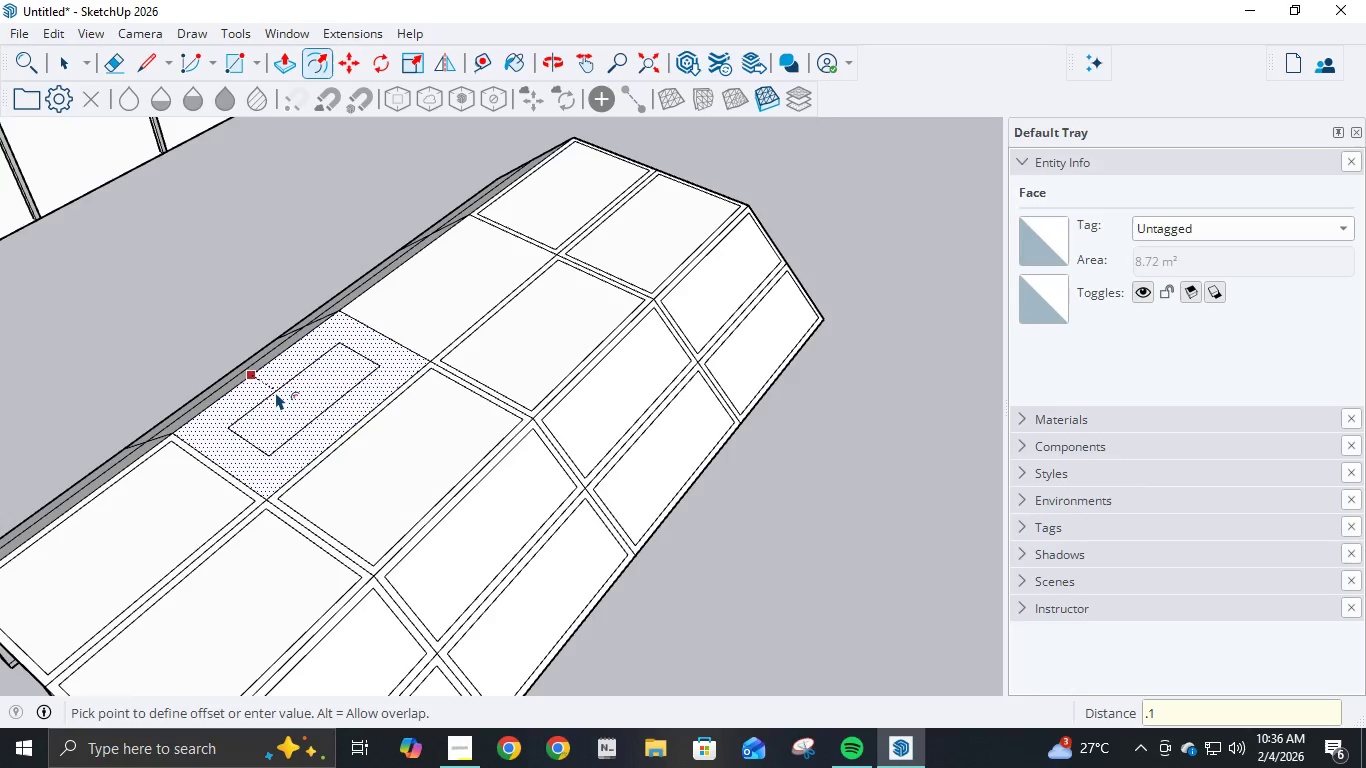 
key(Numpad1)
 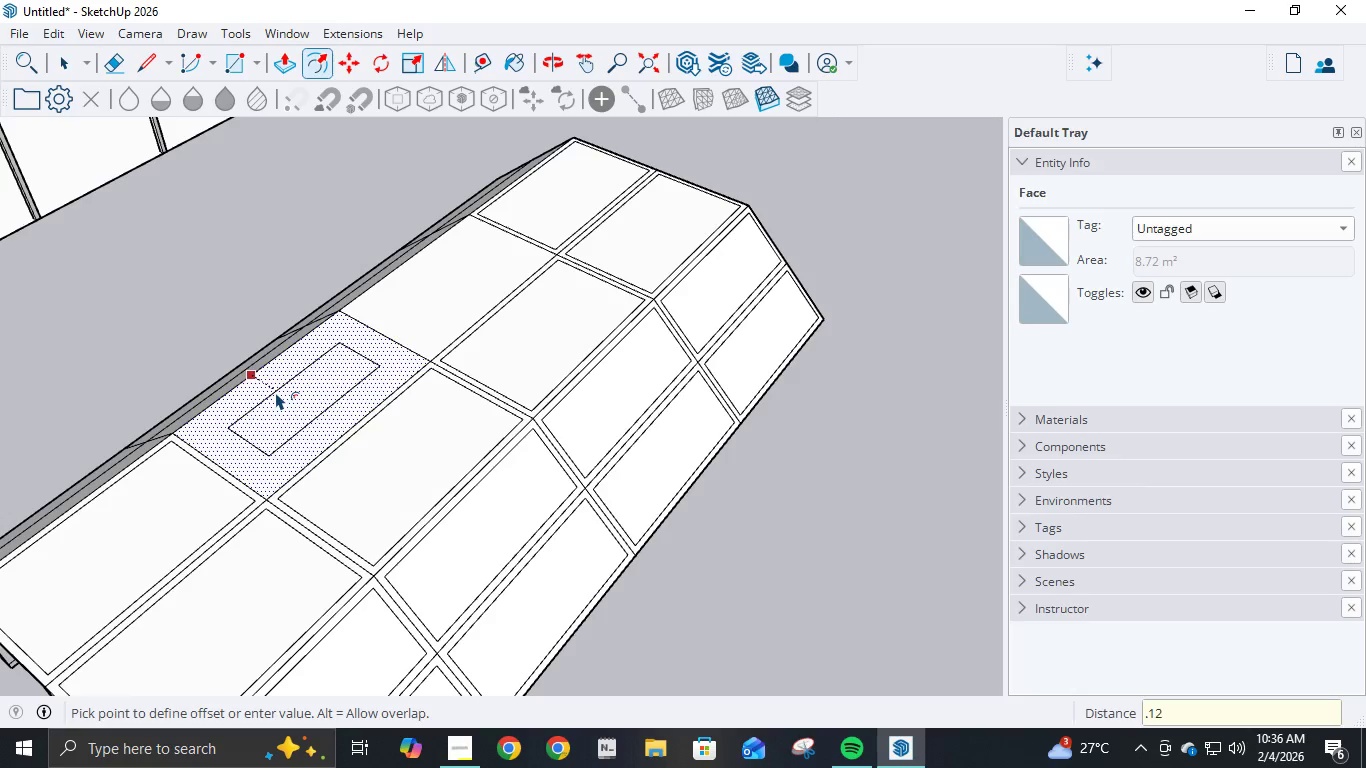 
key(Numpad2)
 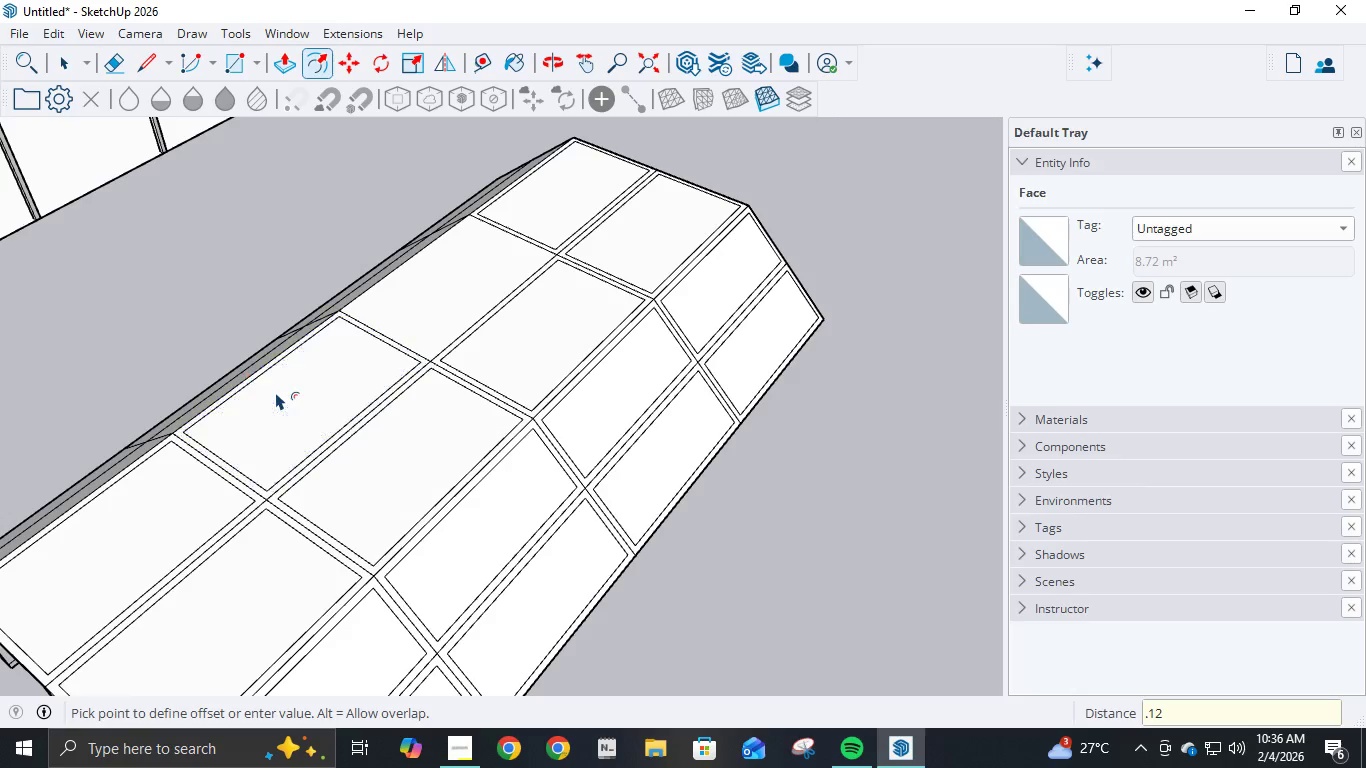 
key(NumpadEnter)
 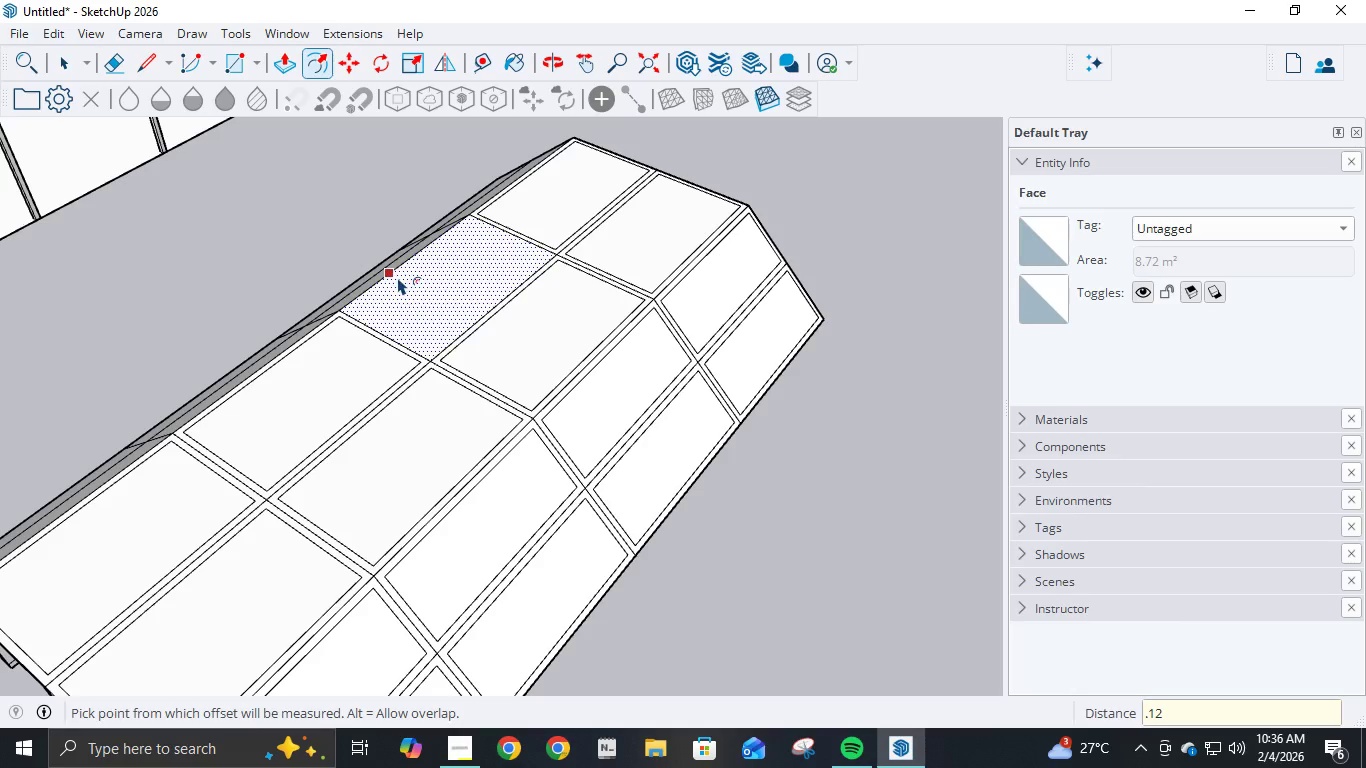 
left_click([397, 277])
 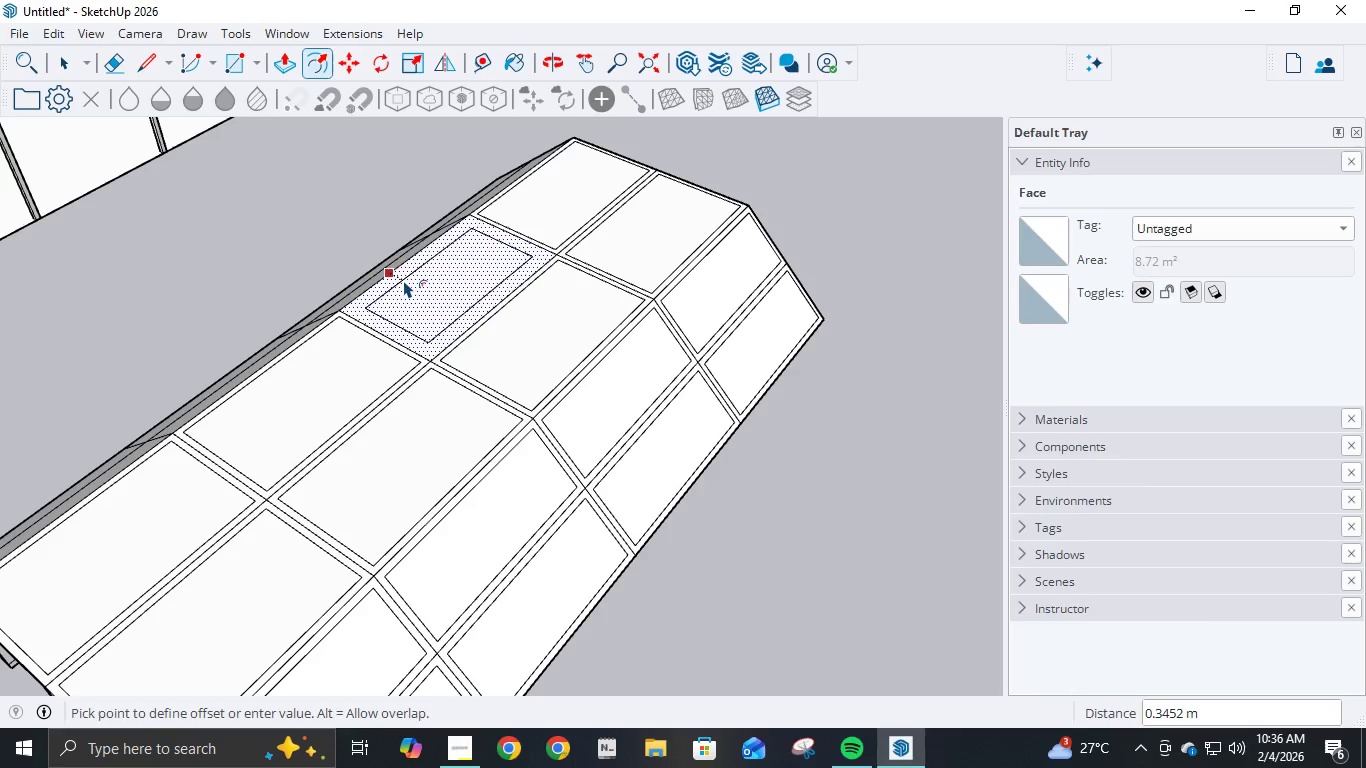 
key(NumpadDecimal)
 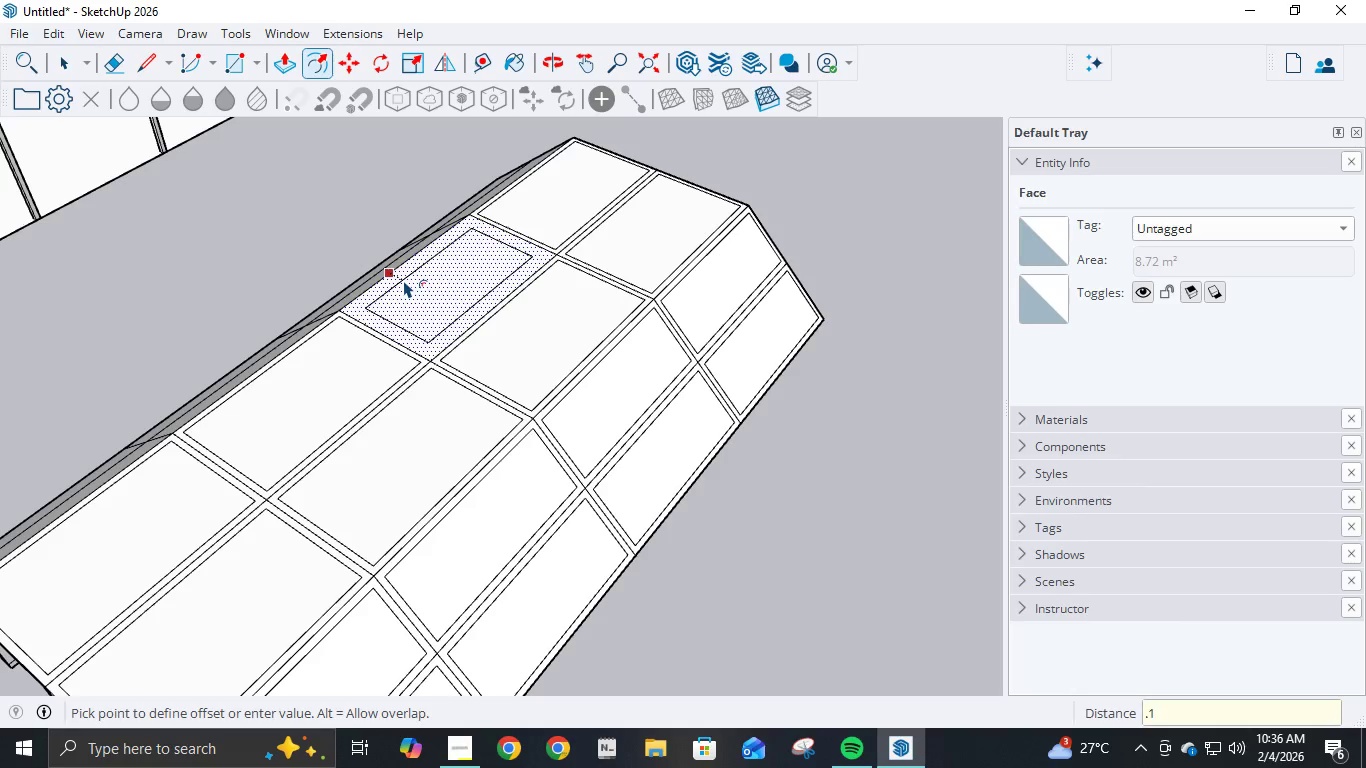 
key(Numpad1)
 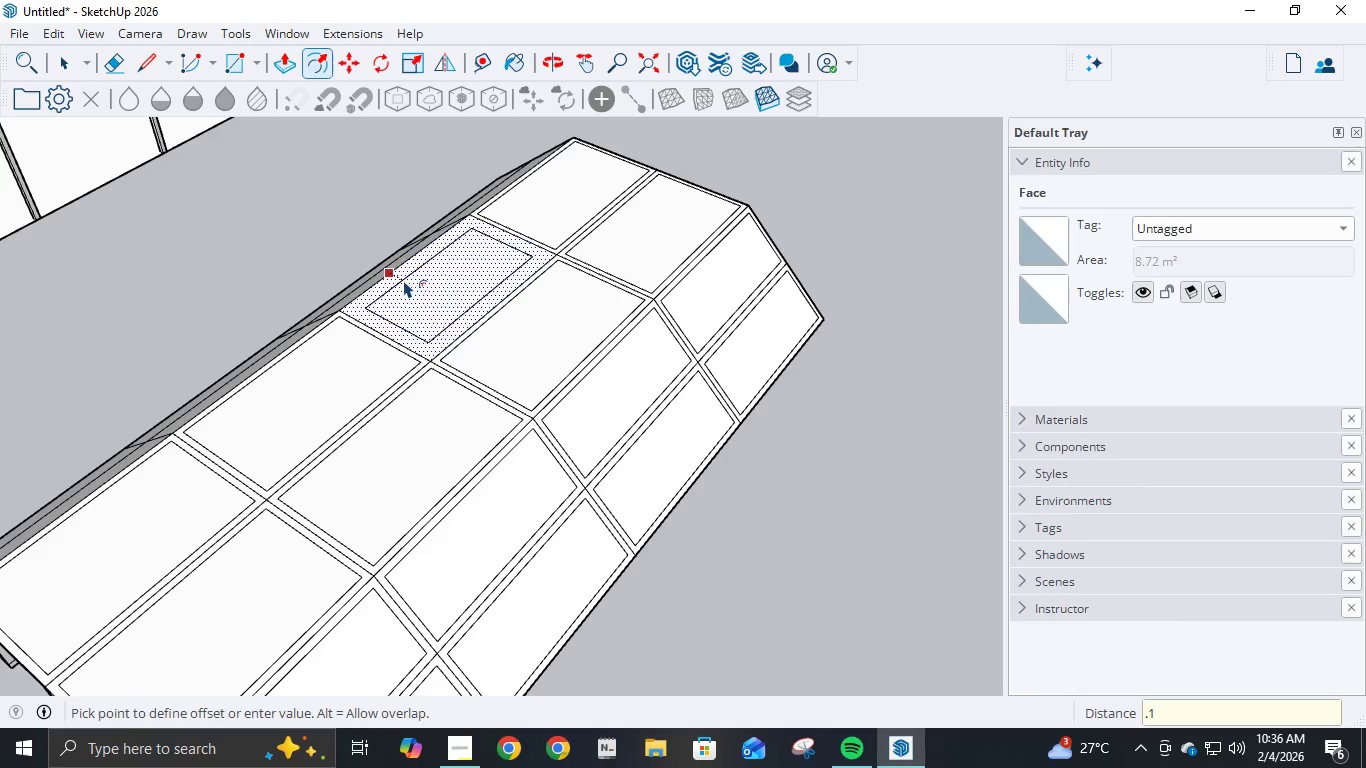 
key(Numpad2)
 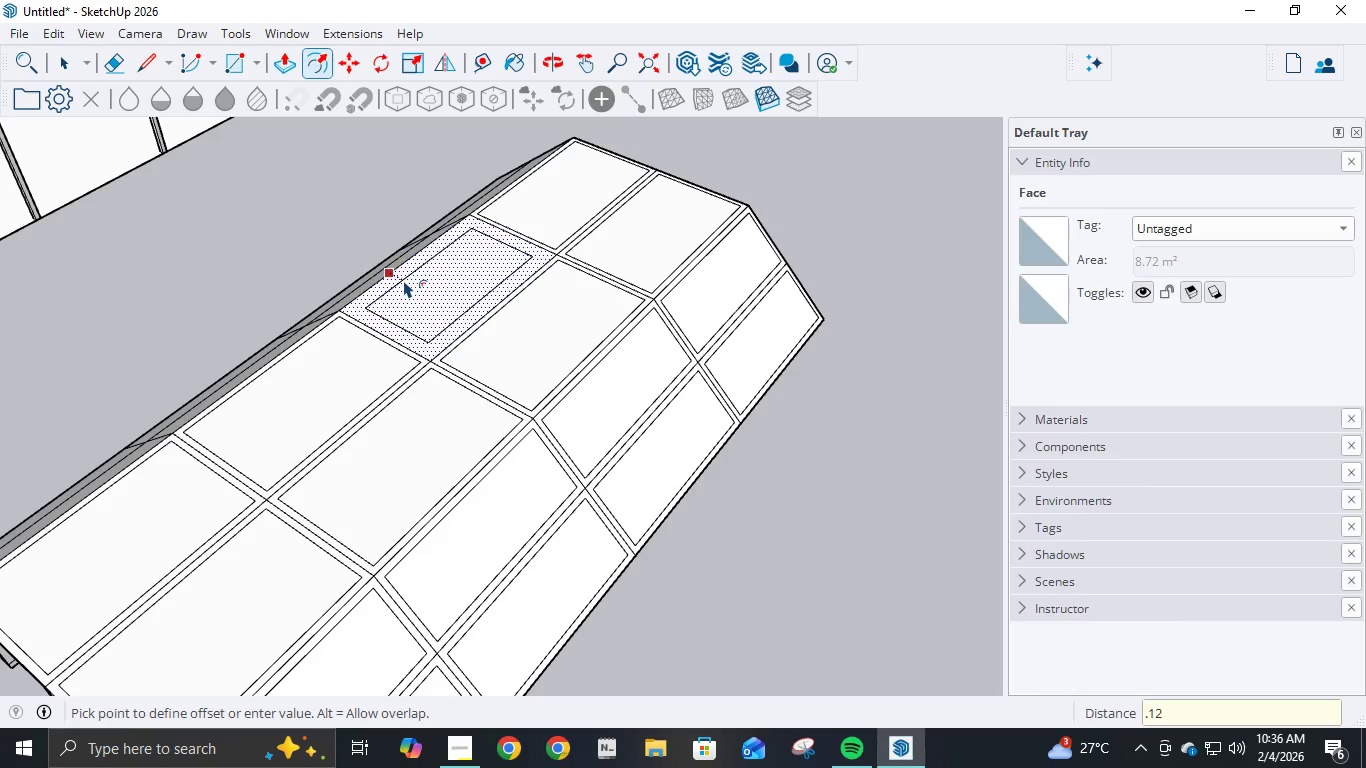 
key(NumpadEnter)
 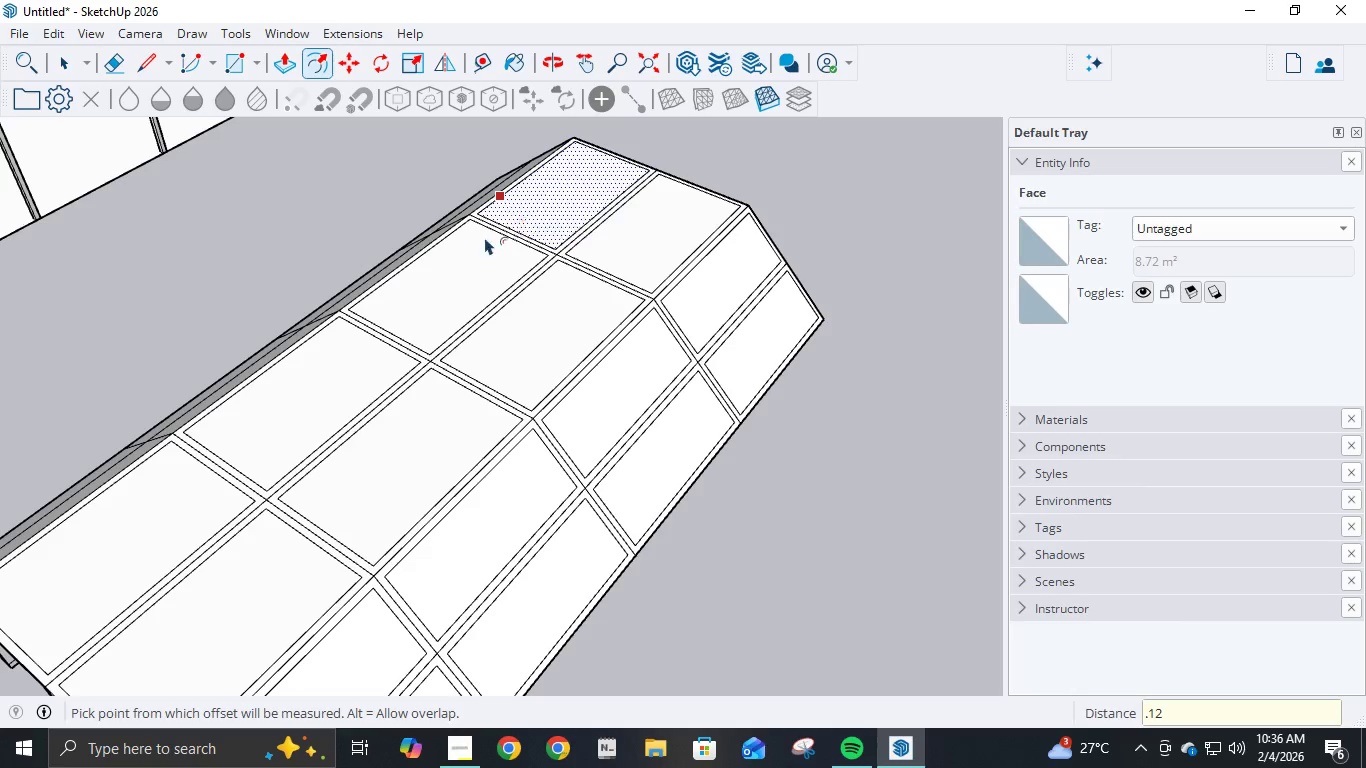 
scroll: coordinate [284, 430], scroll_direction: down, amount: 5.0
 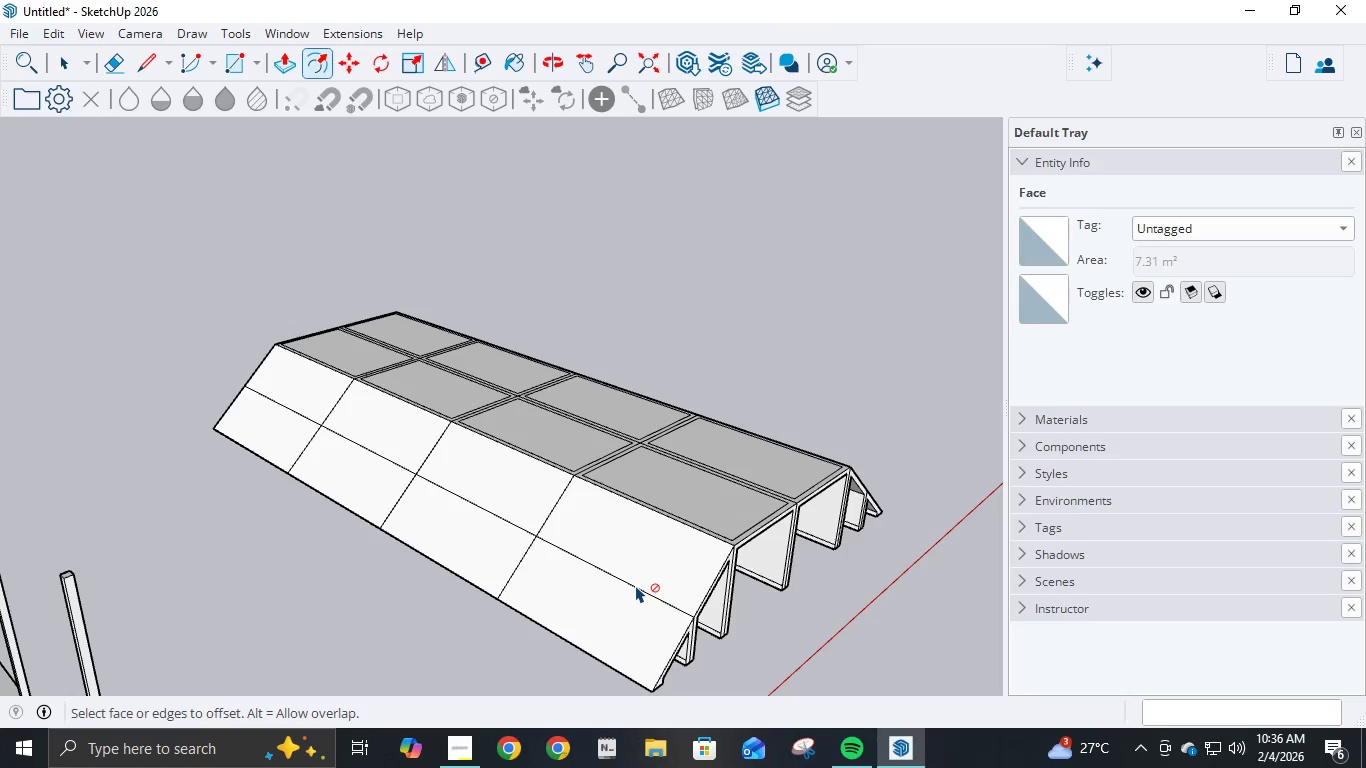 
left_click([644, 585])
 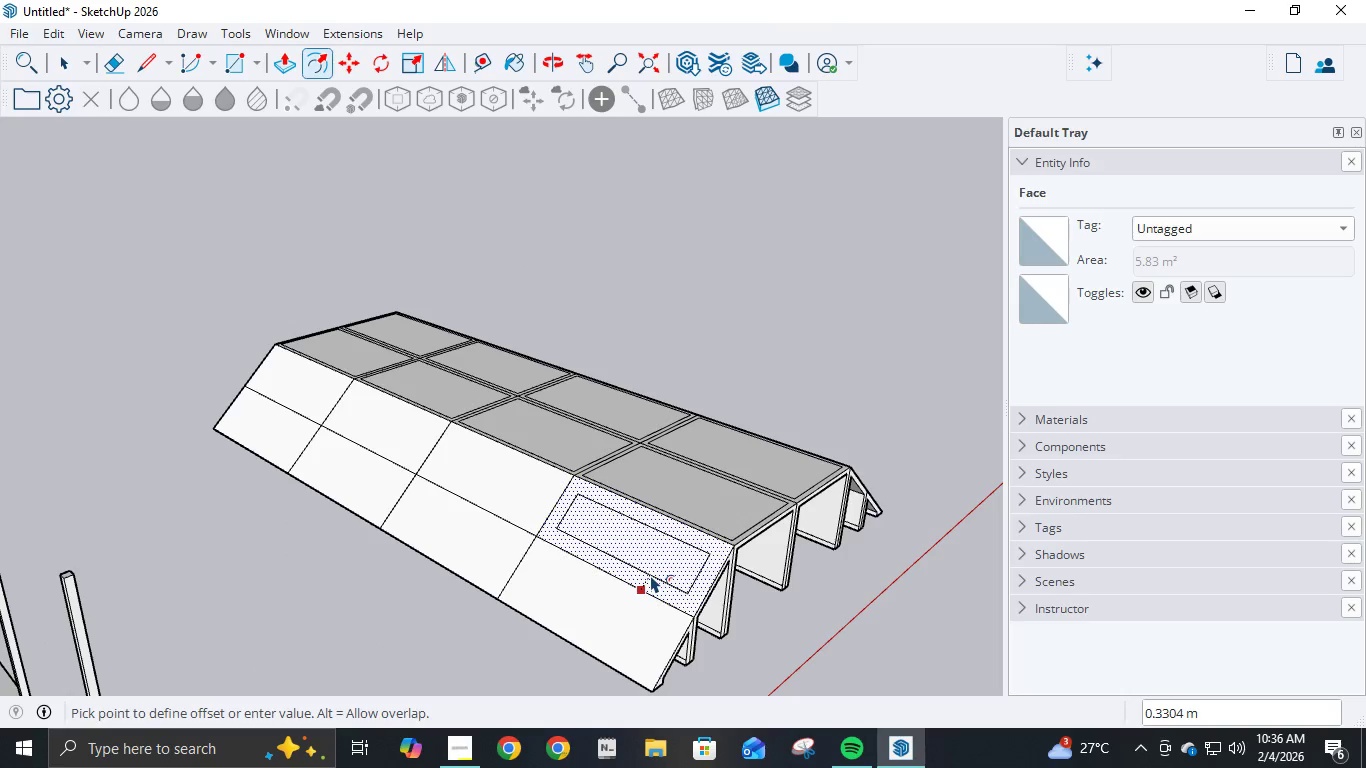 
key(NumpadDecimal)
 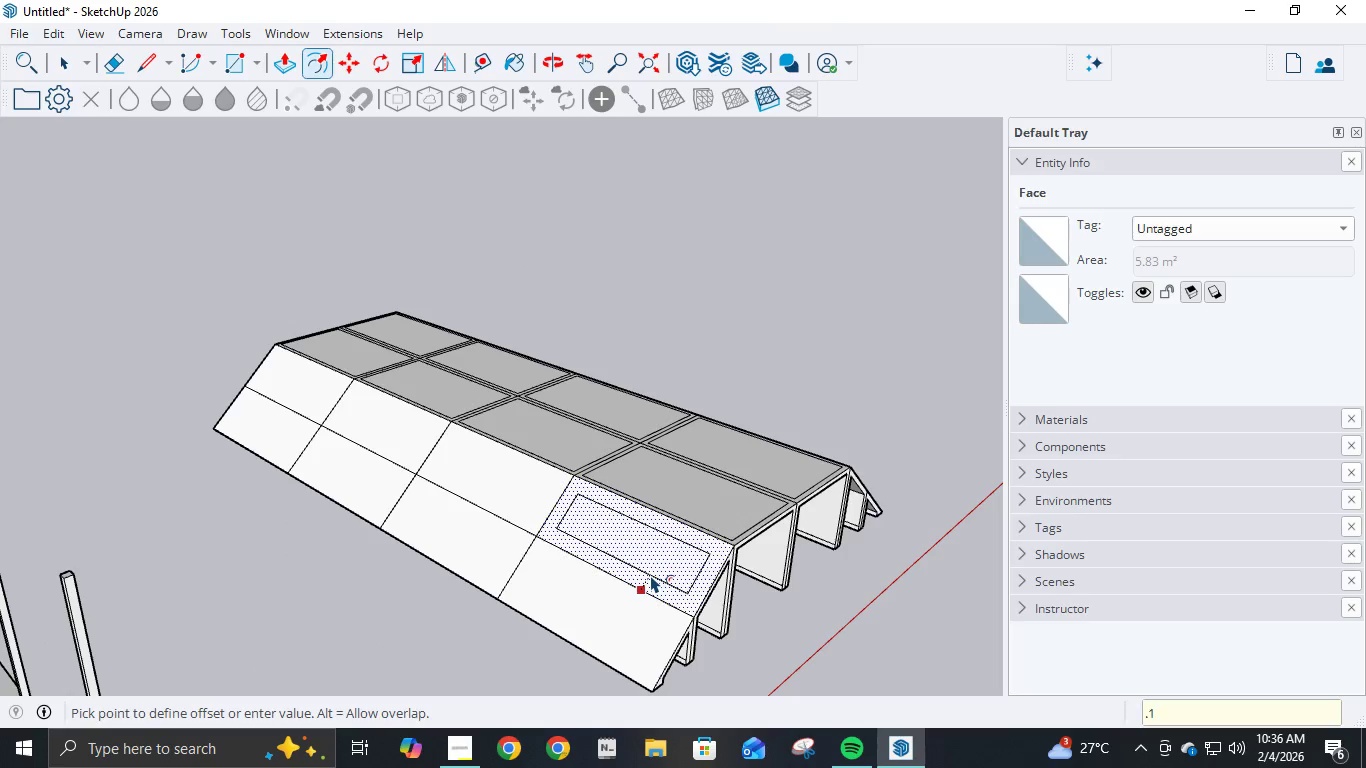 
key(Numpad1)
 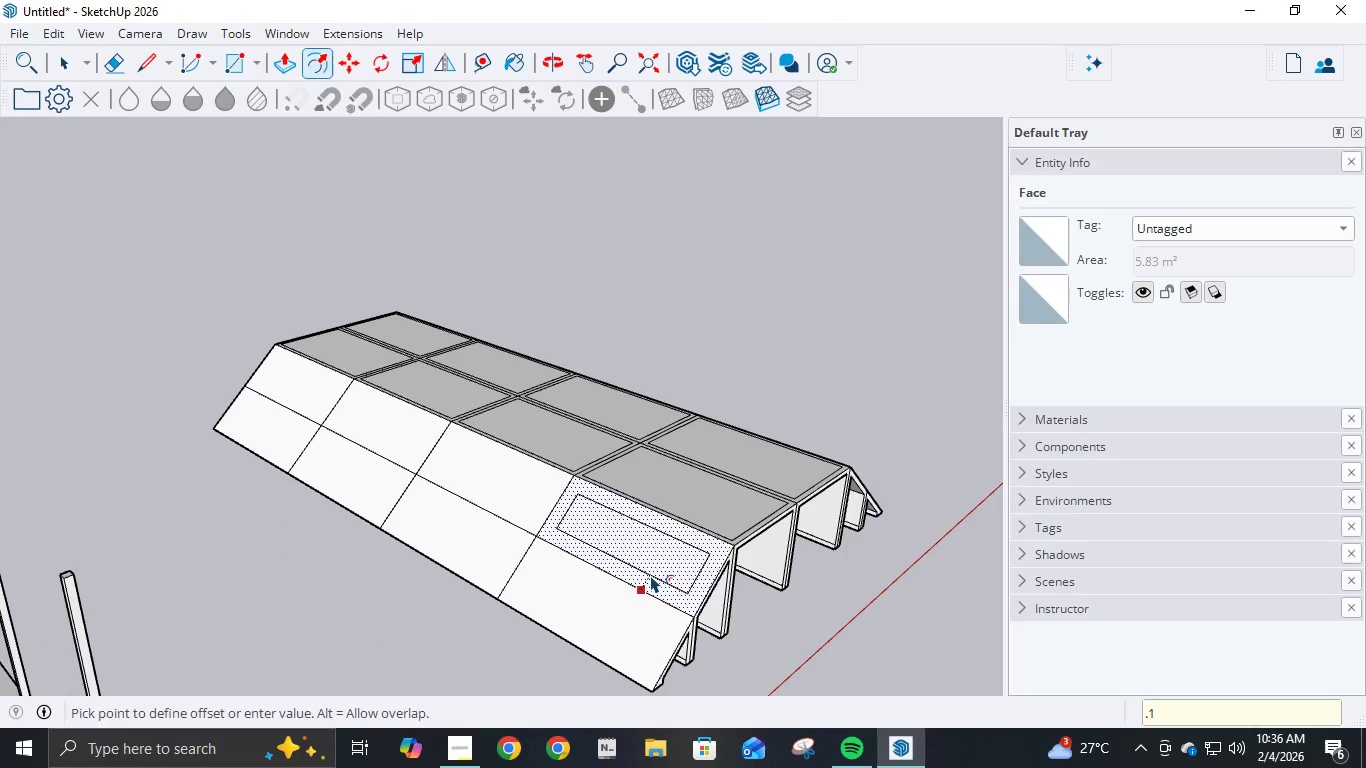 
key(Numpad2)
 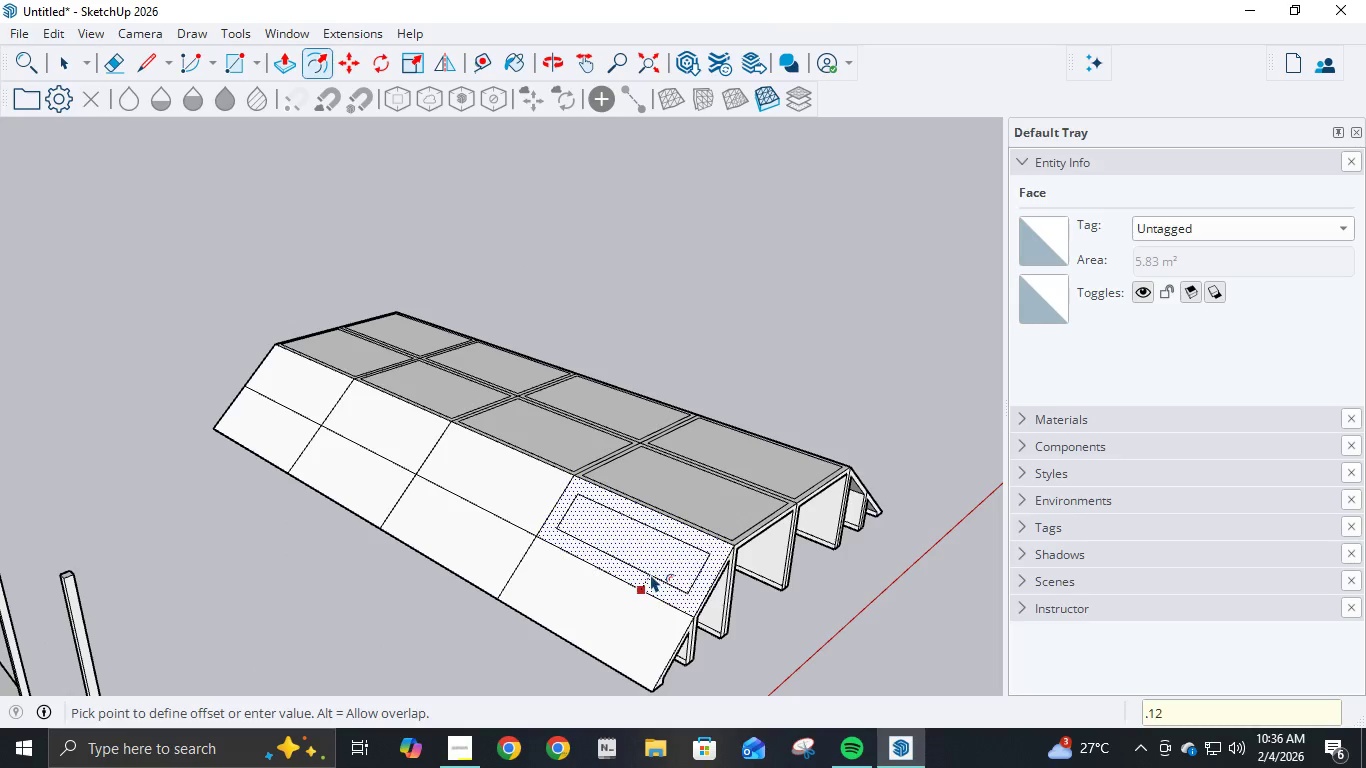 
key(NumpadEnter)
 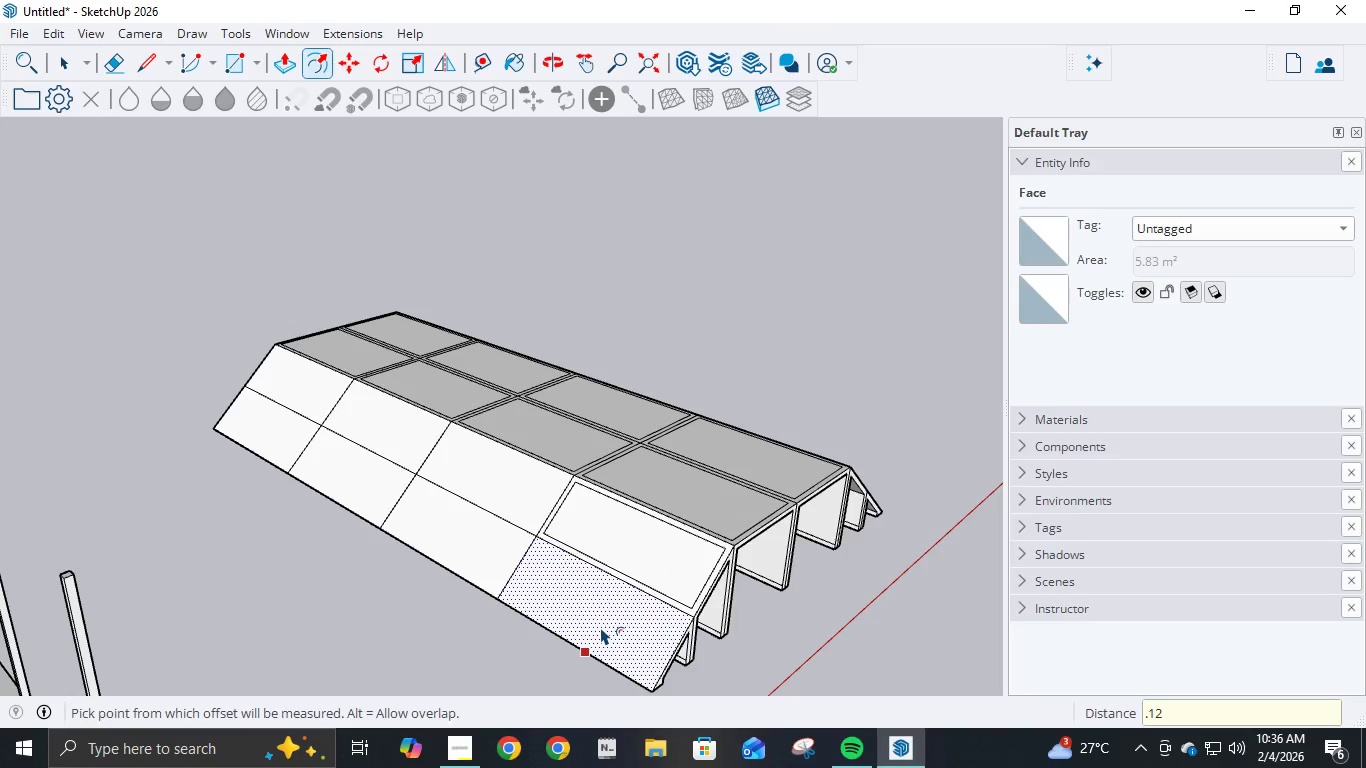 
left_click([600, 627])
 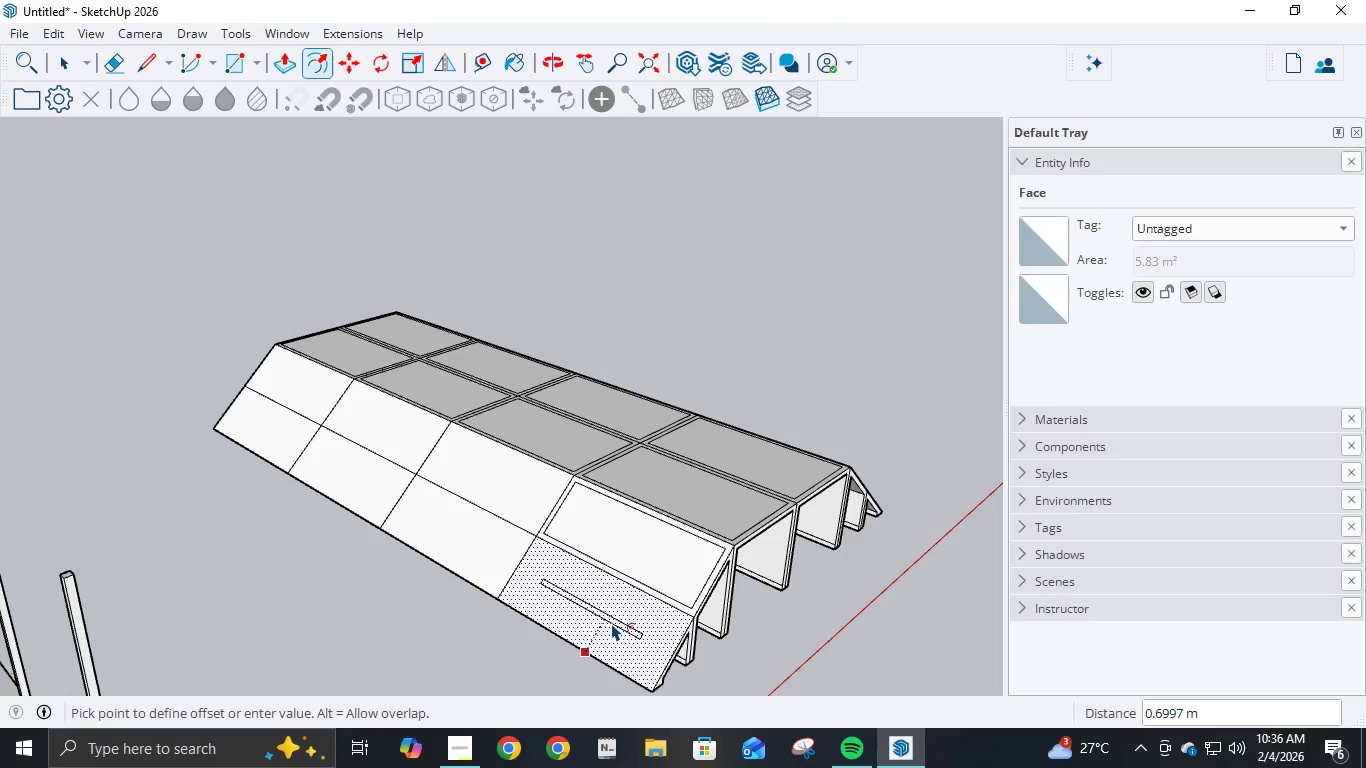 
key(NumpadDecimal)
 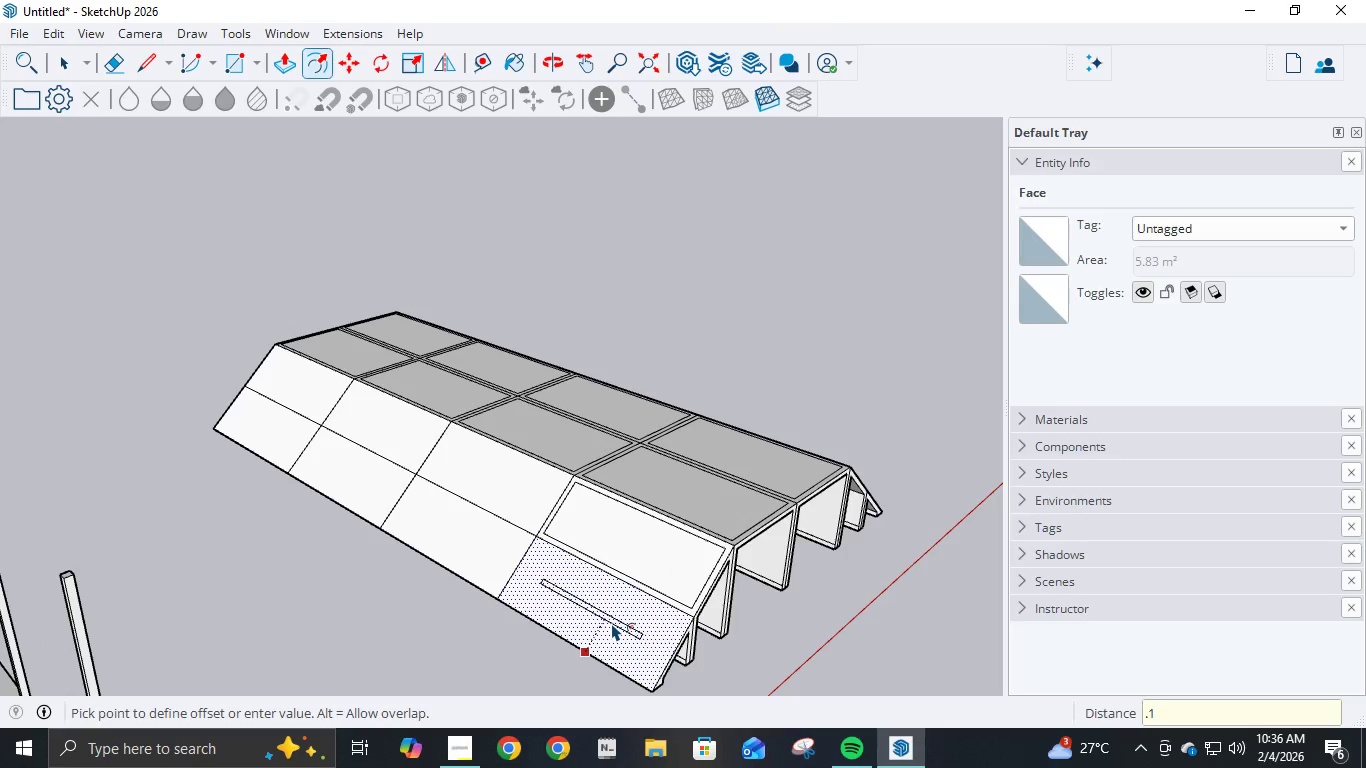 
key(Numpad1)
 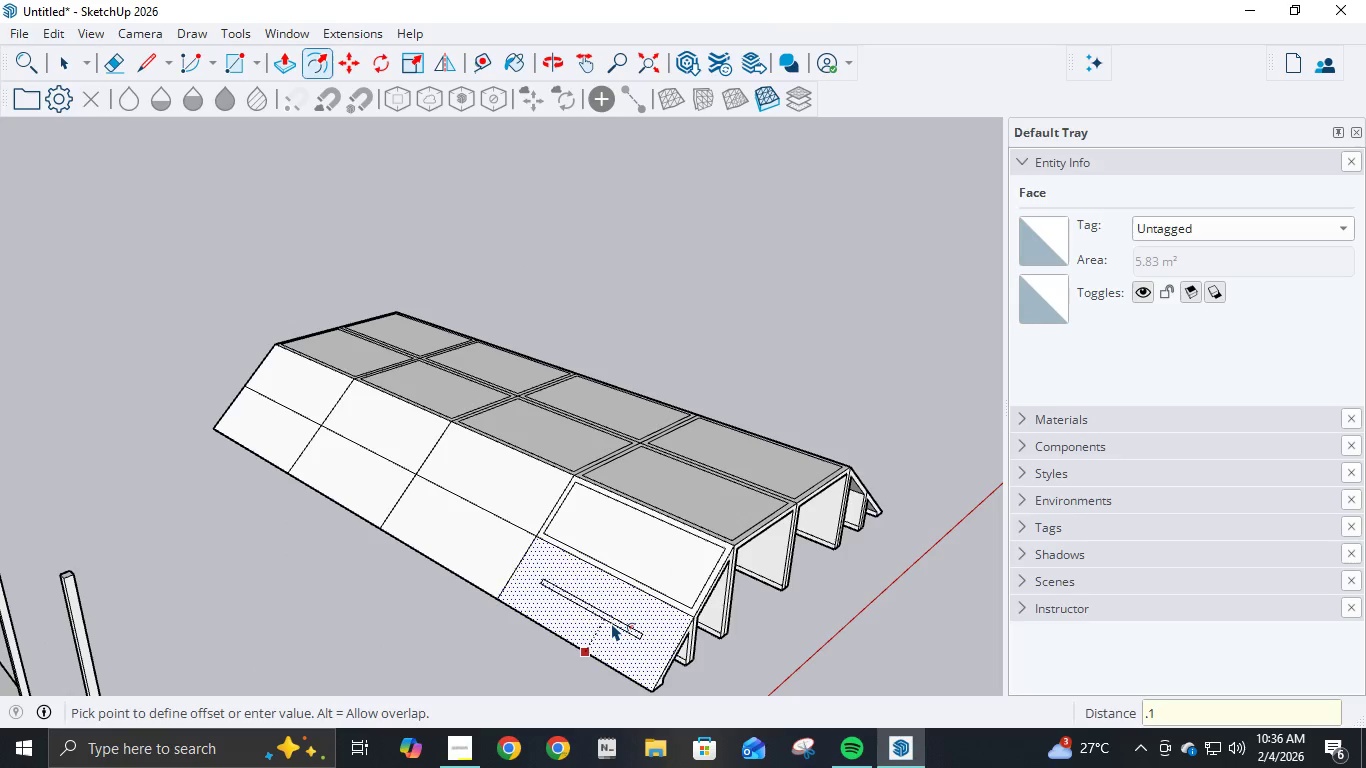 
key(Numpad2)
 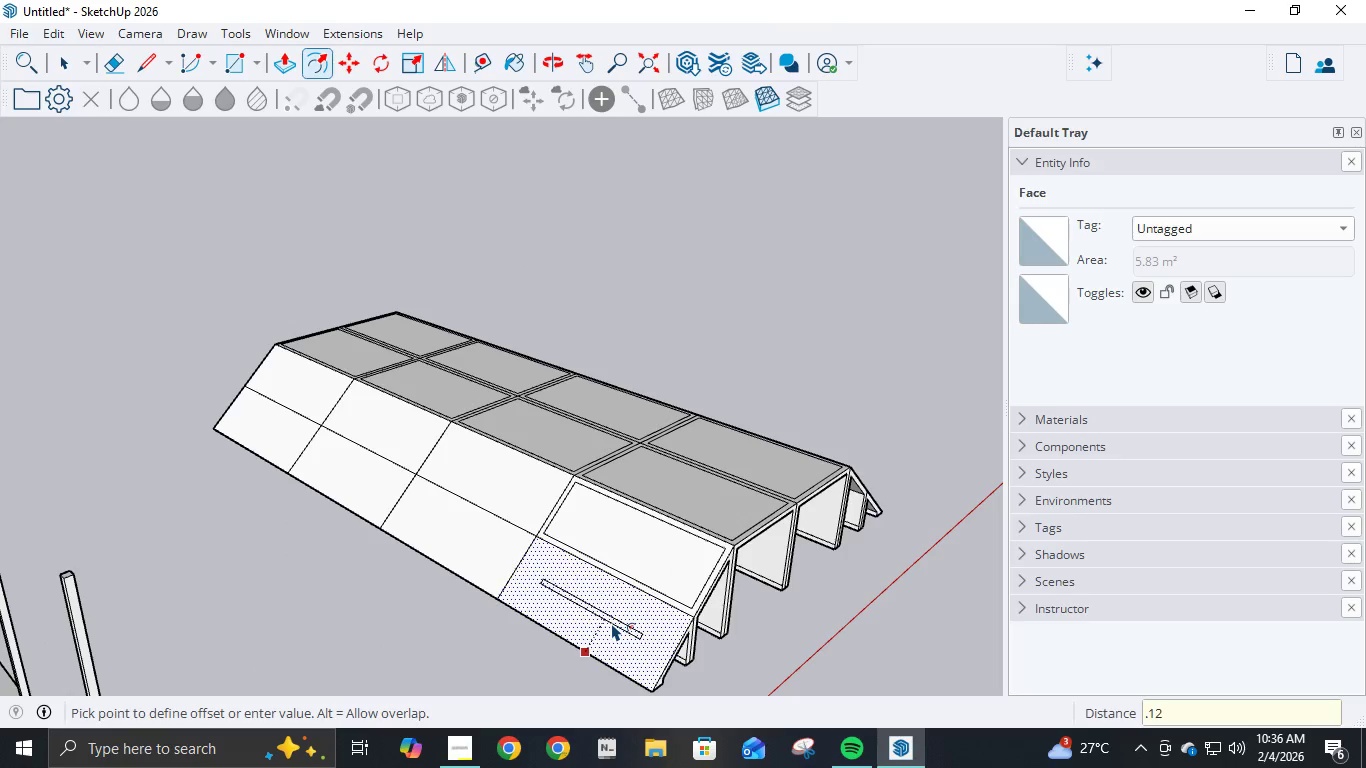 
key(NumpadEnter)
 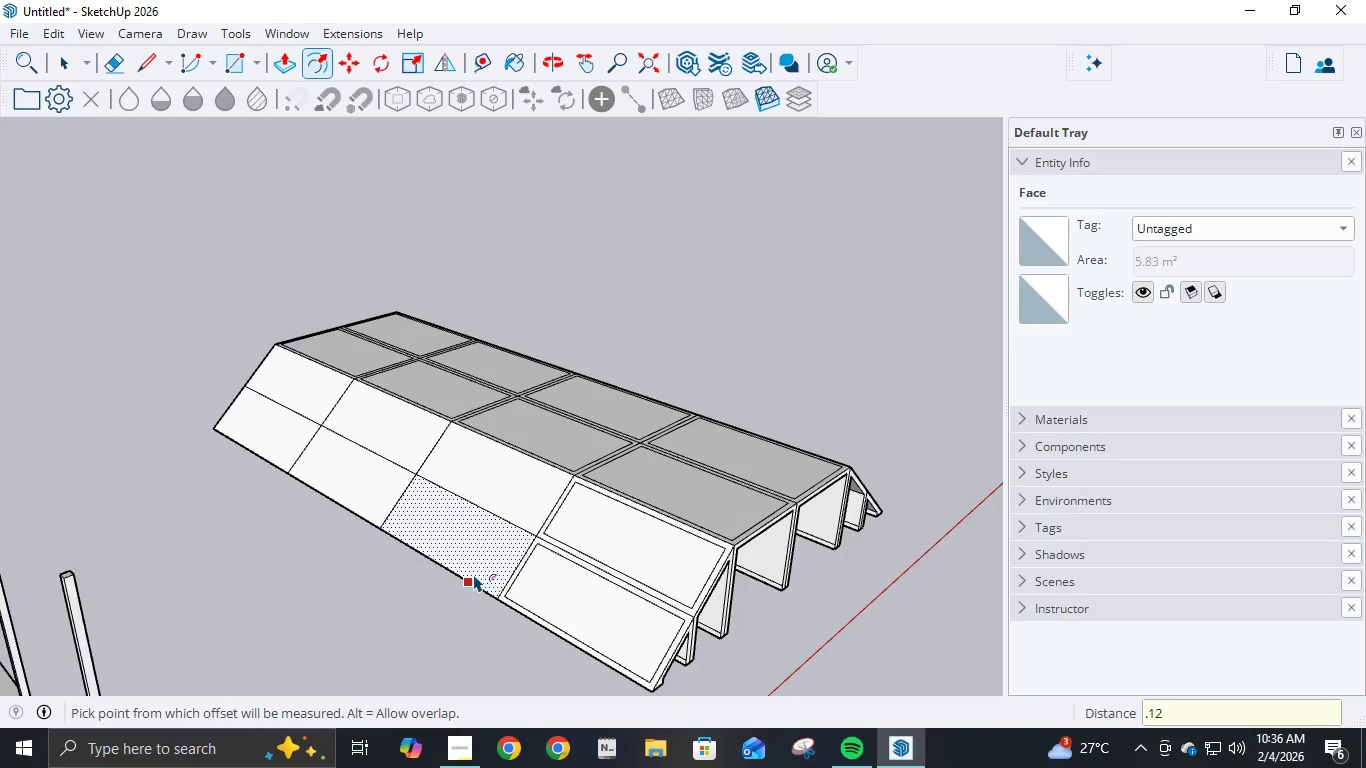 
left_click([475, 571])
 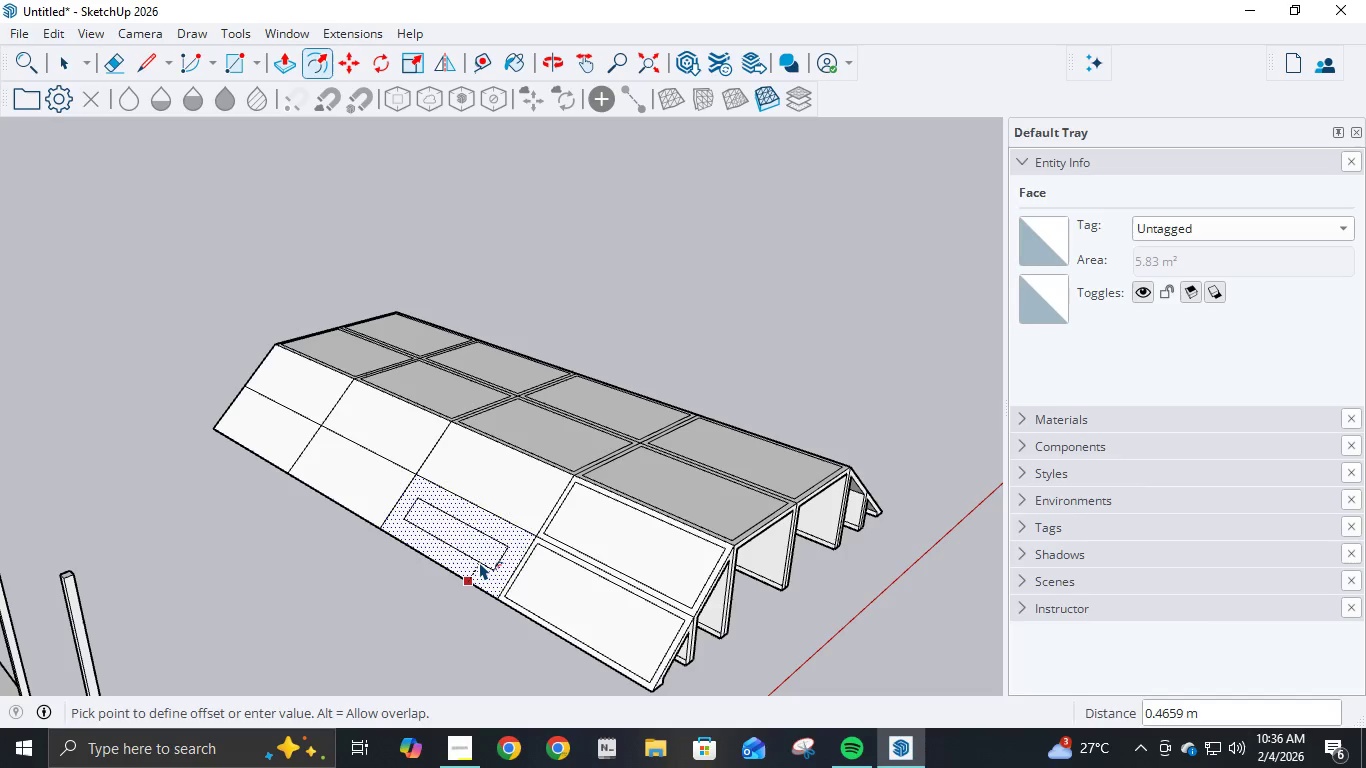 
key(NumpadDecimal)
 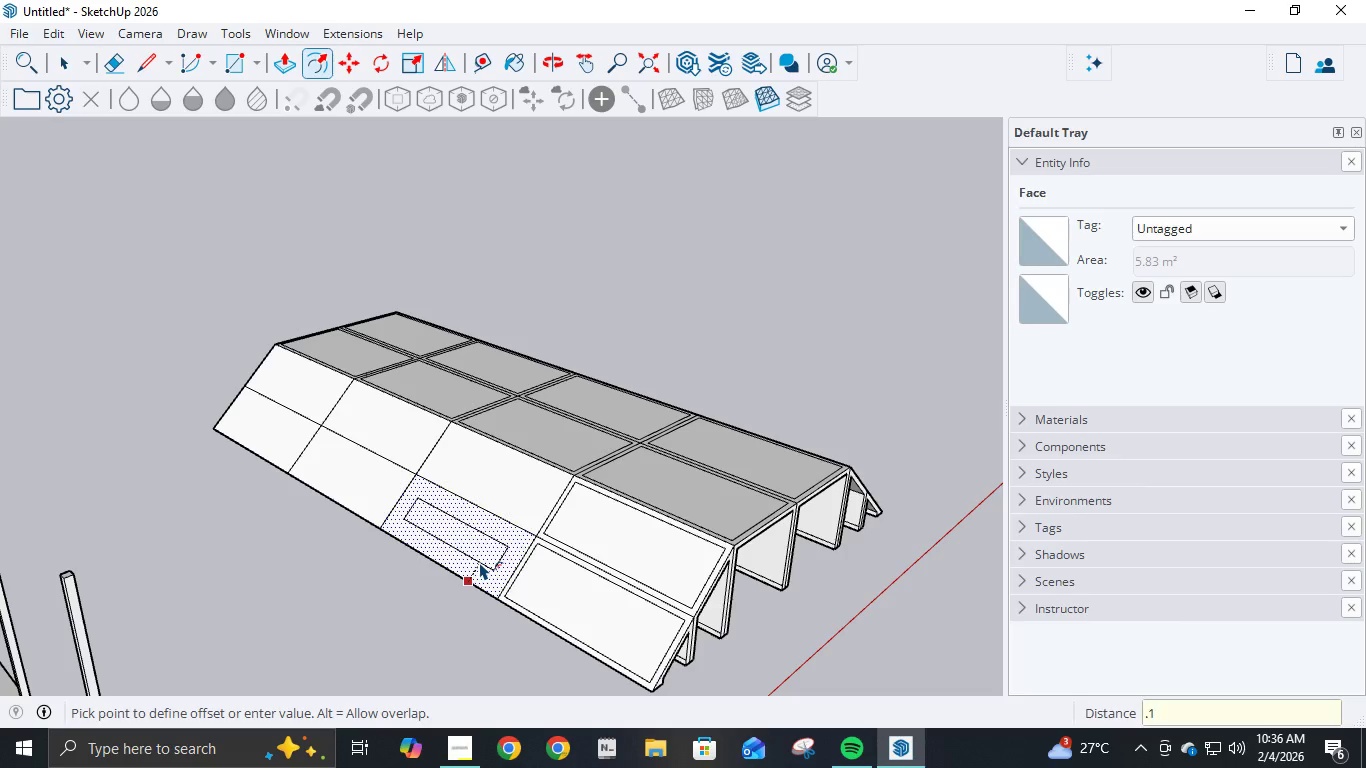 
key(Numpad1)
 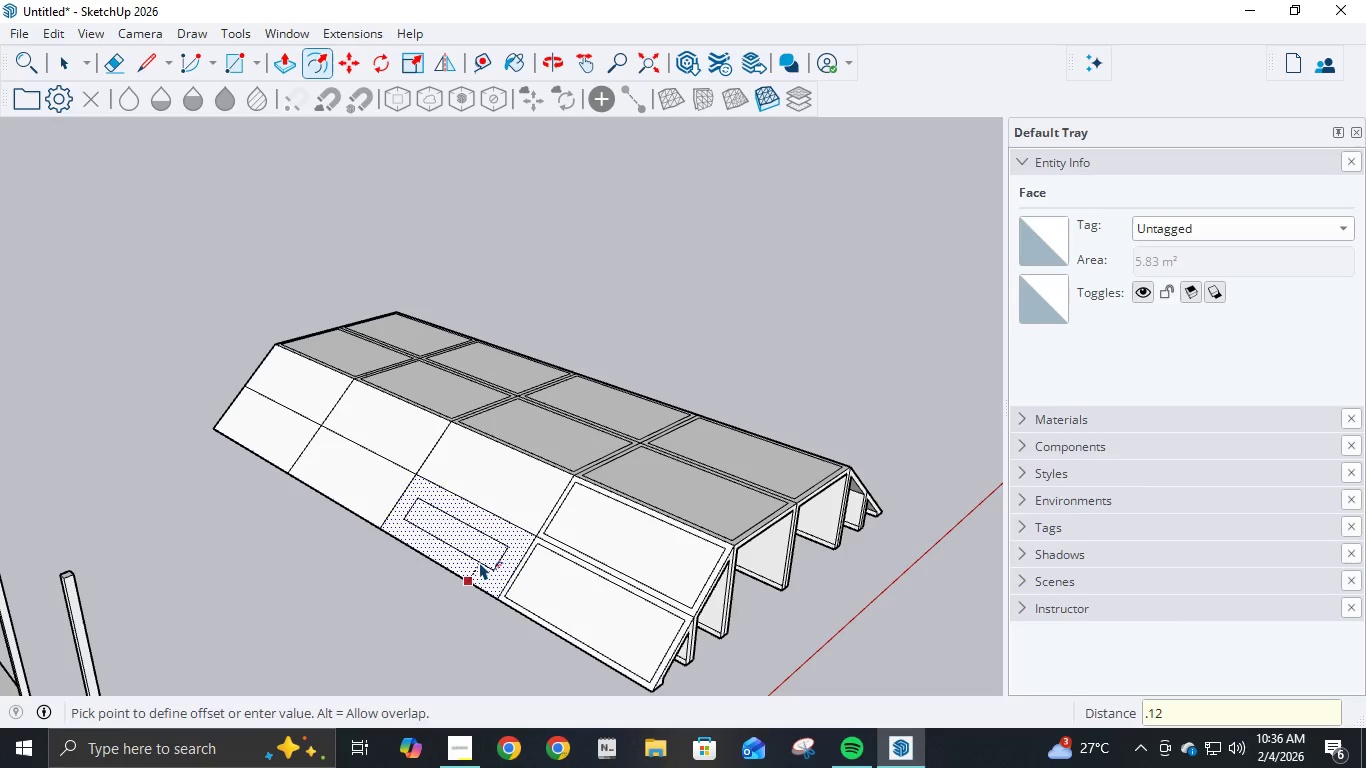 
key(Numpad2)
 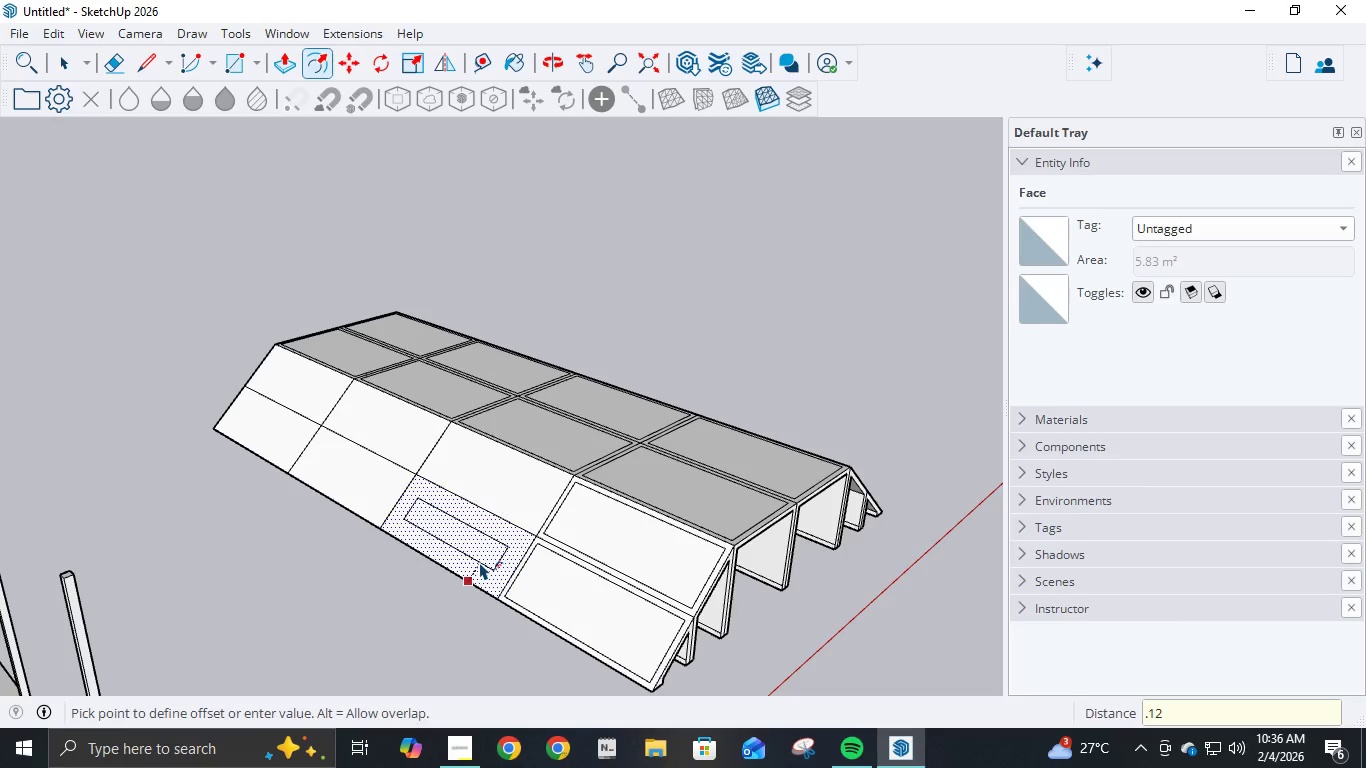 
key(NumpadEnter)
 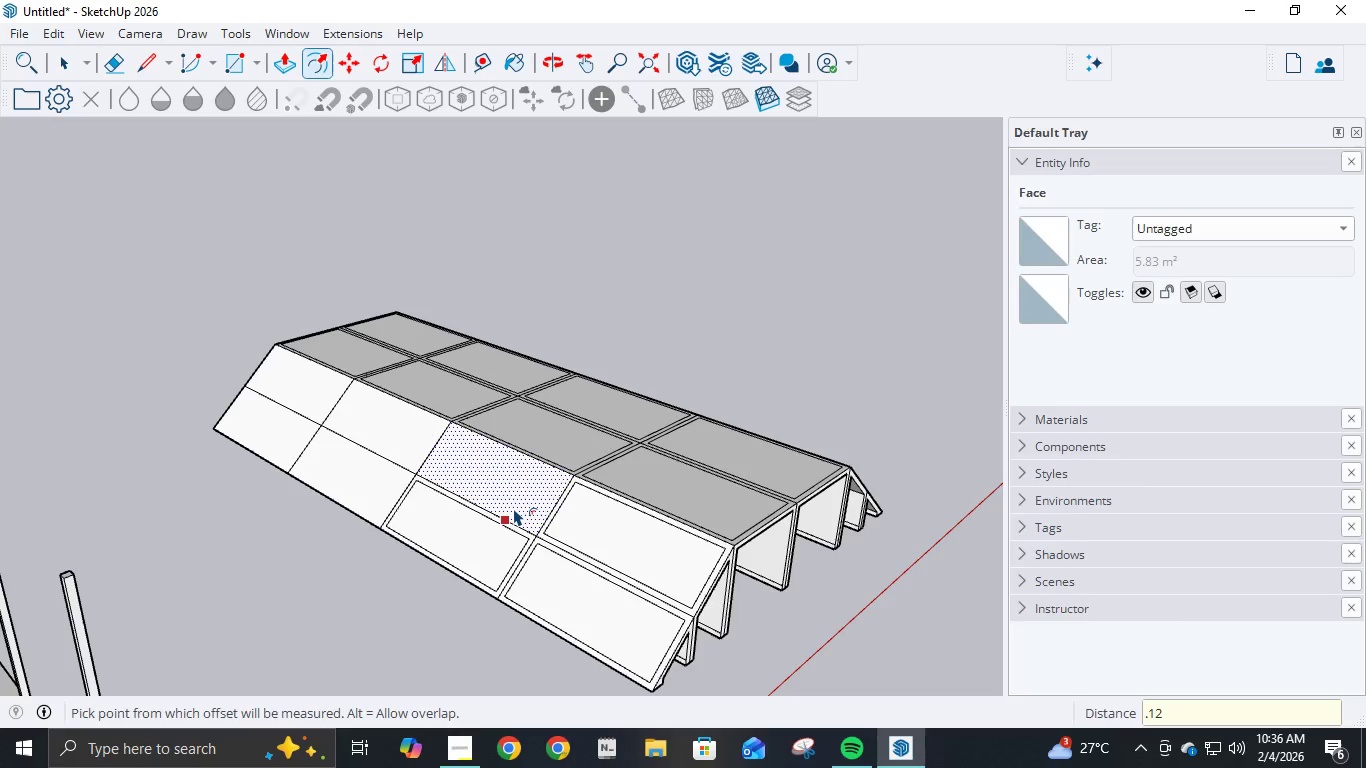 
left_click([513, 508])
 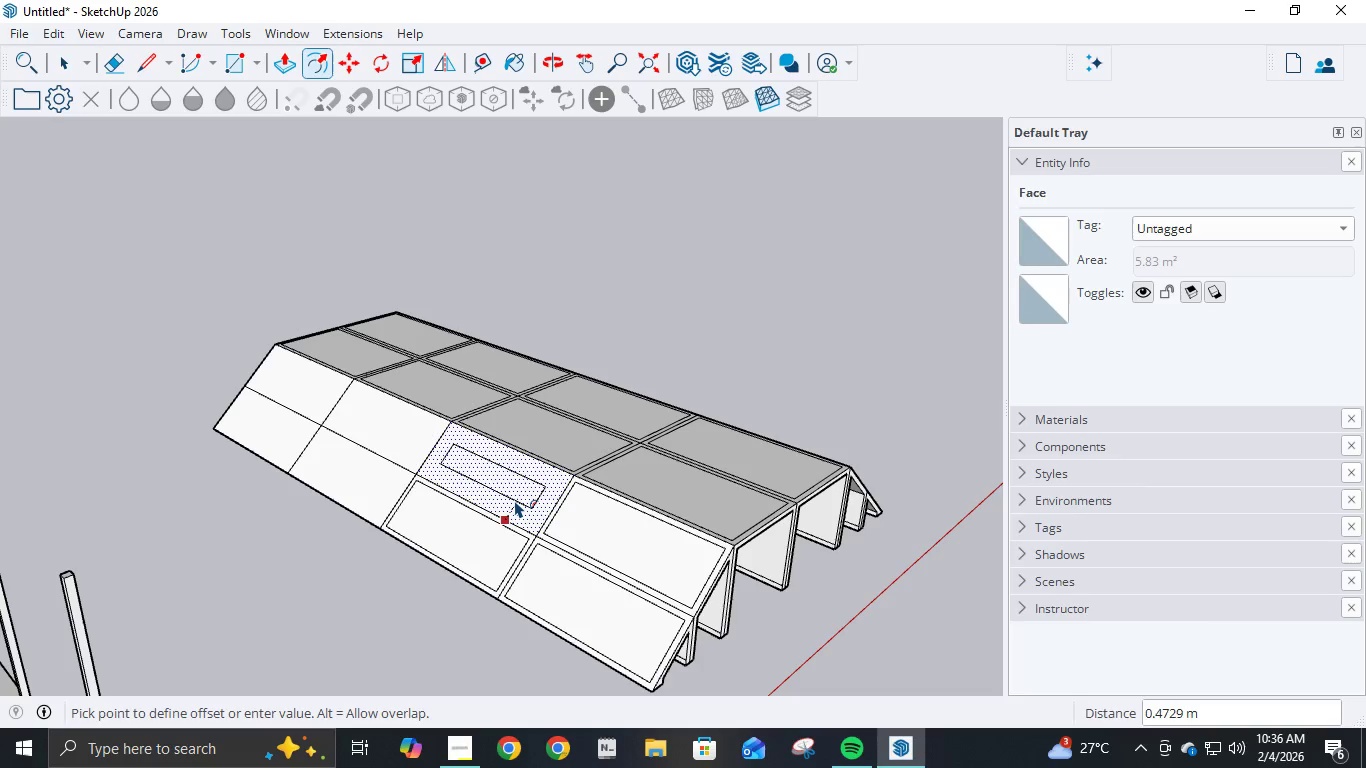 
key(NumpadDecimal)
 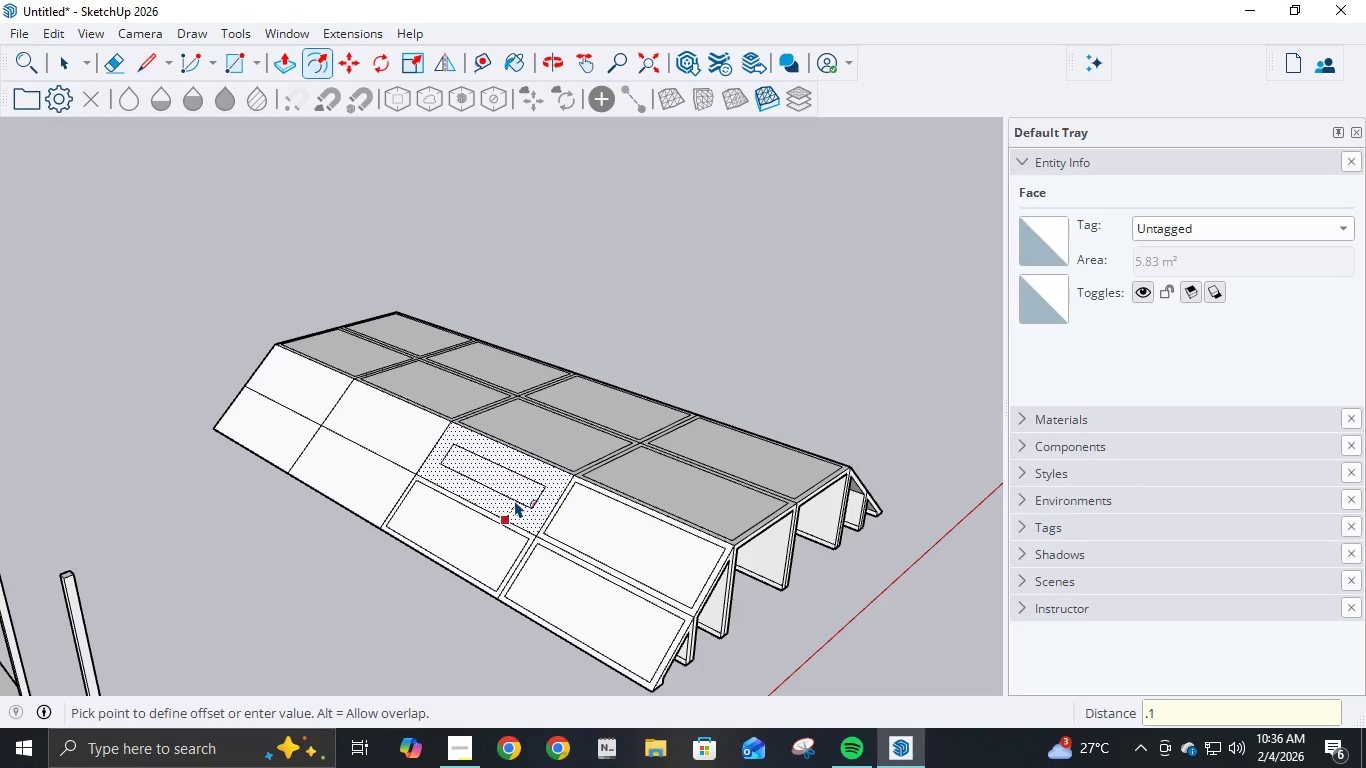 
key(Numpad1)
 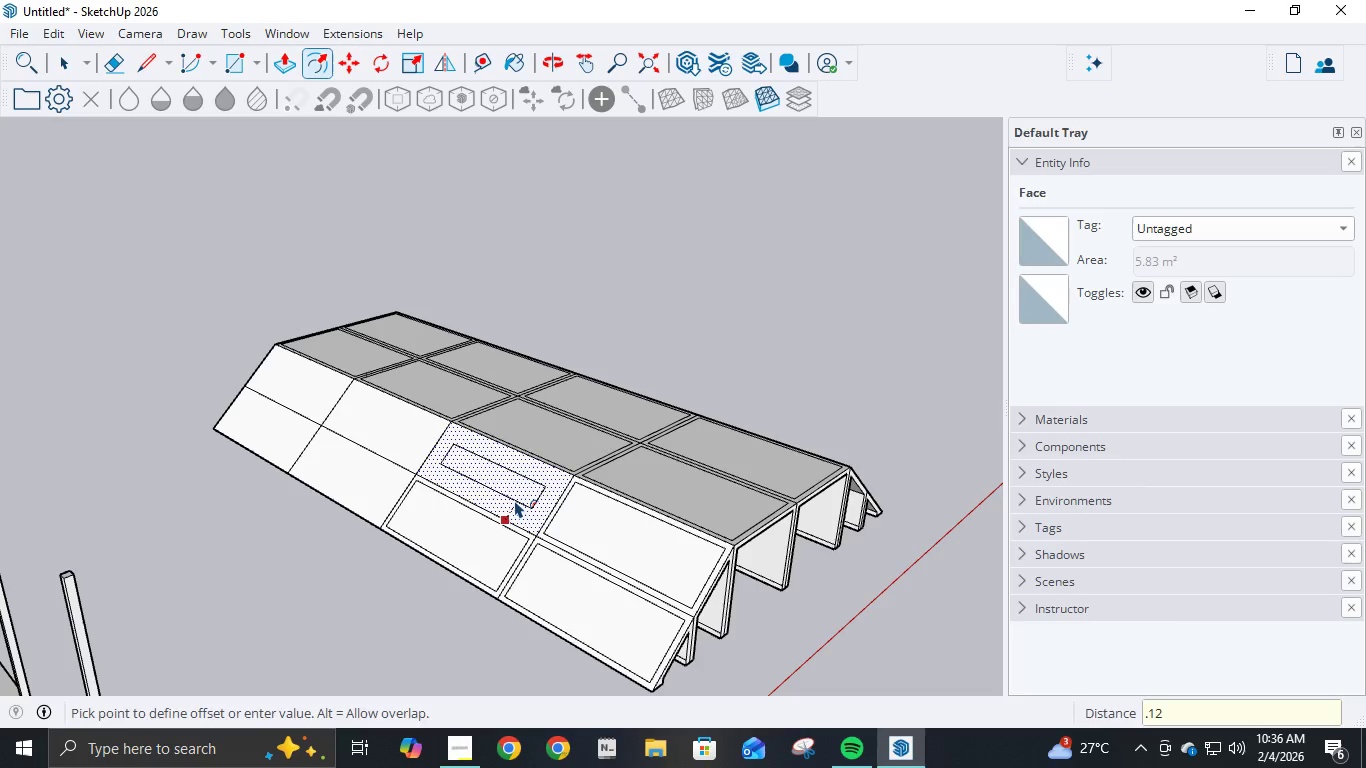 
key(Numpad2)
 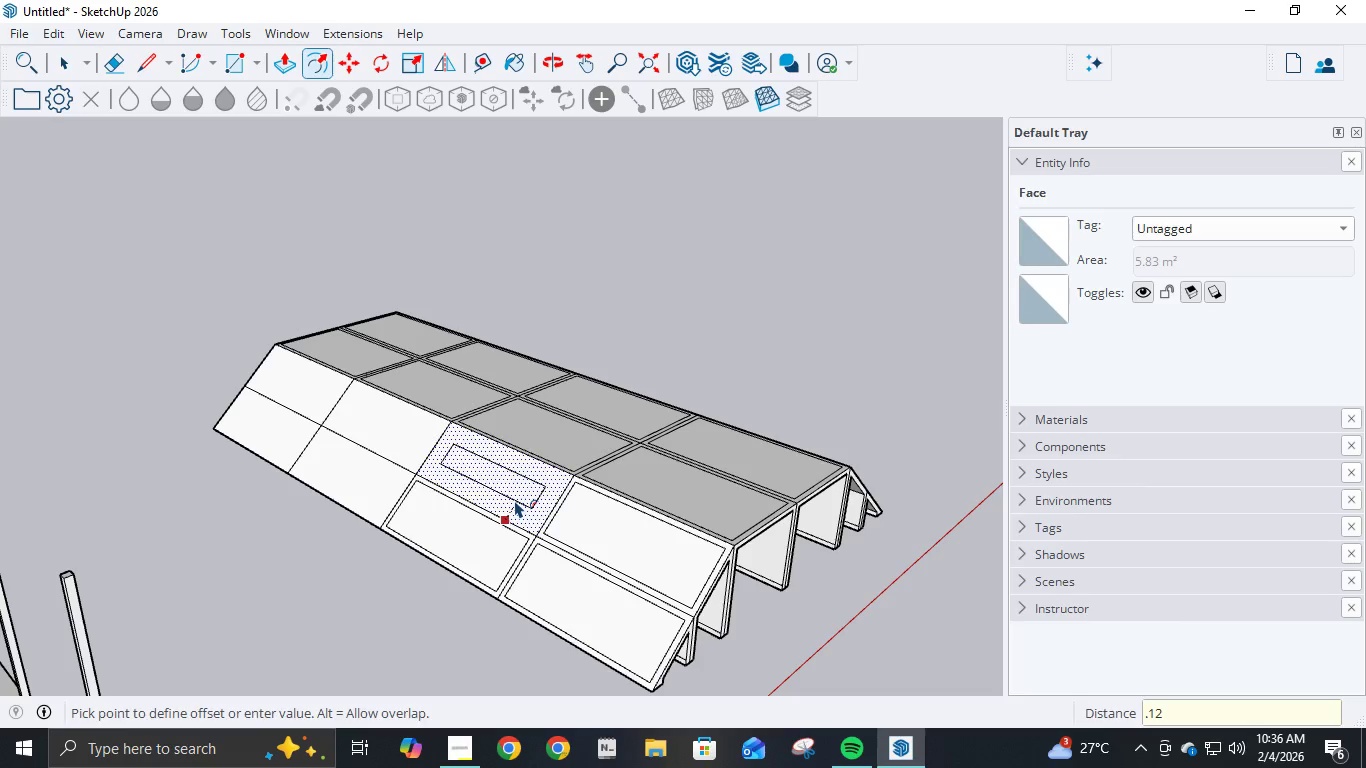 
key(NumpadEnter)
 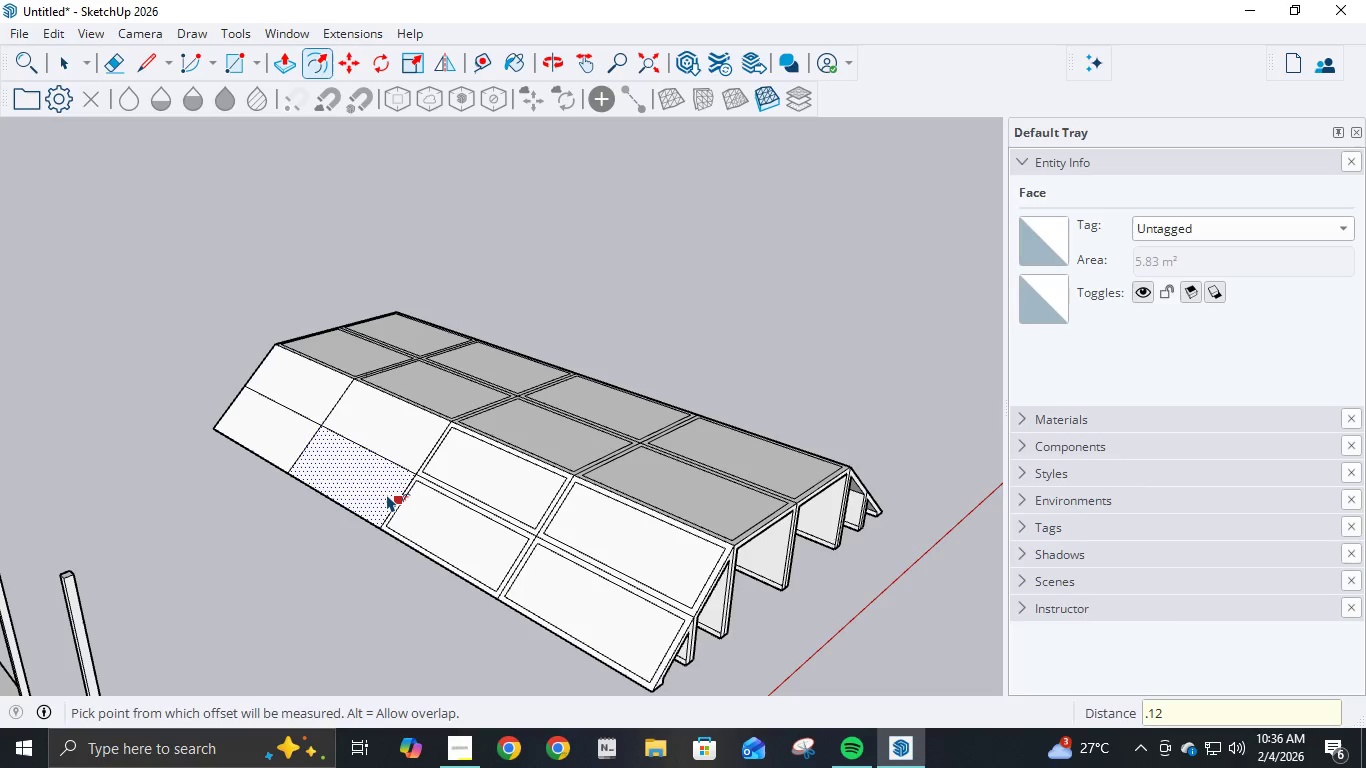 
left_click([386, 494])
 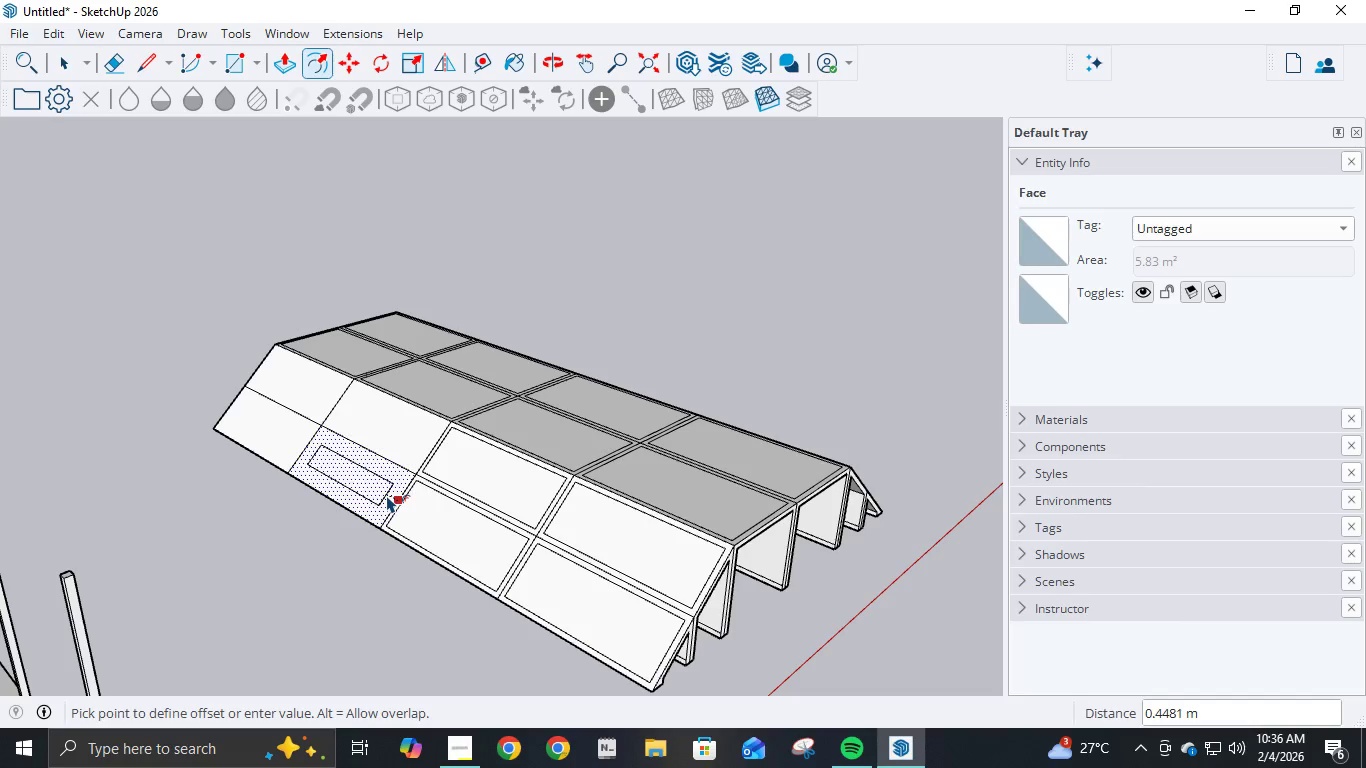 
key(NumpadDecimal)
 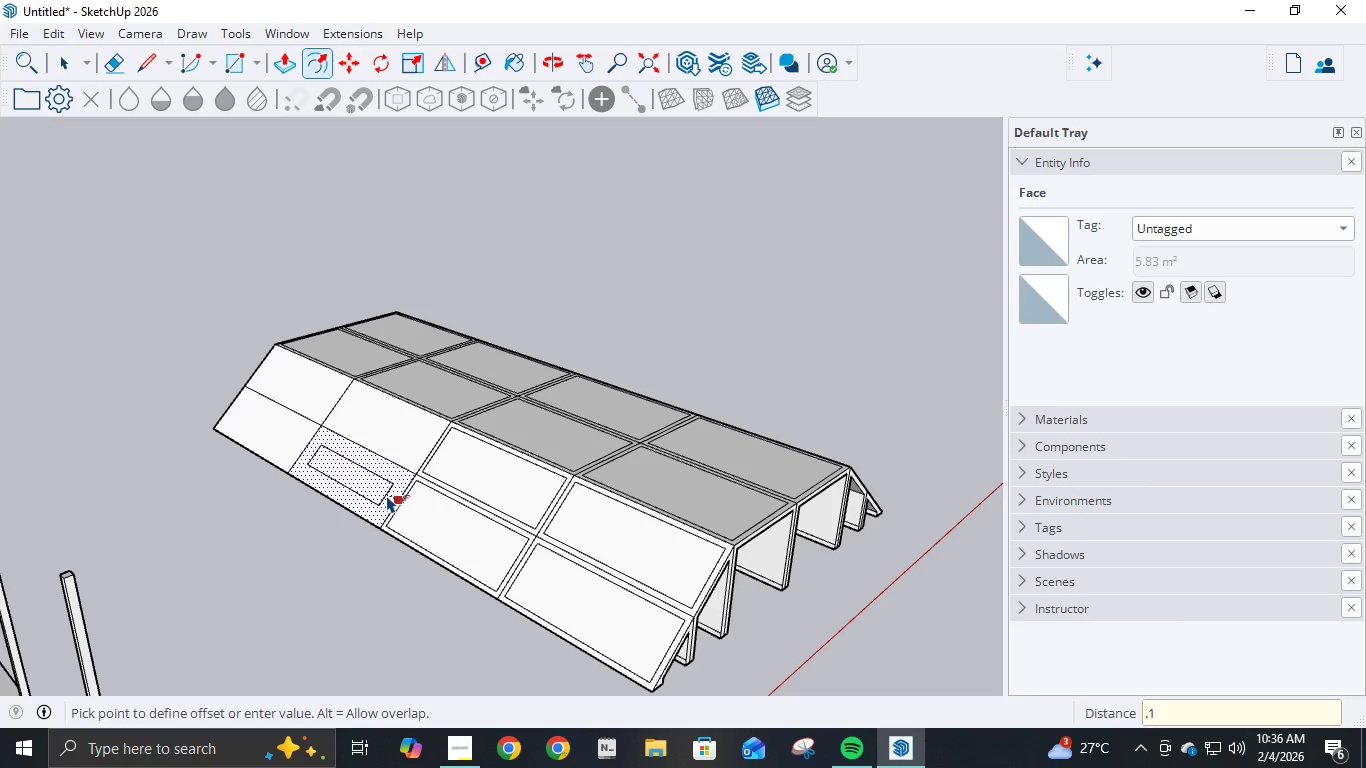 
key(Numpad1)
 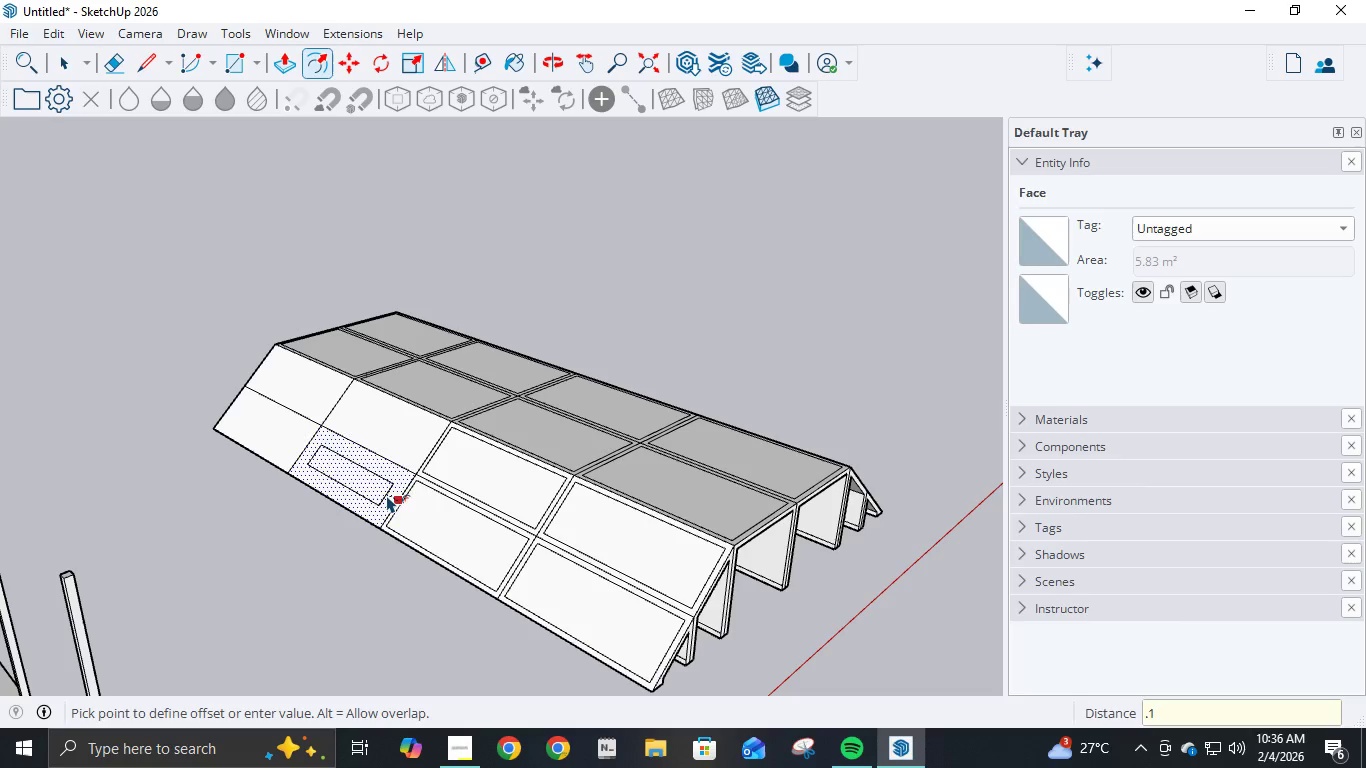 
key(Numpad2)
 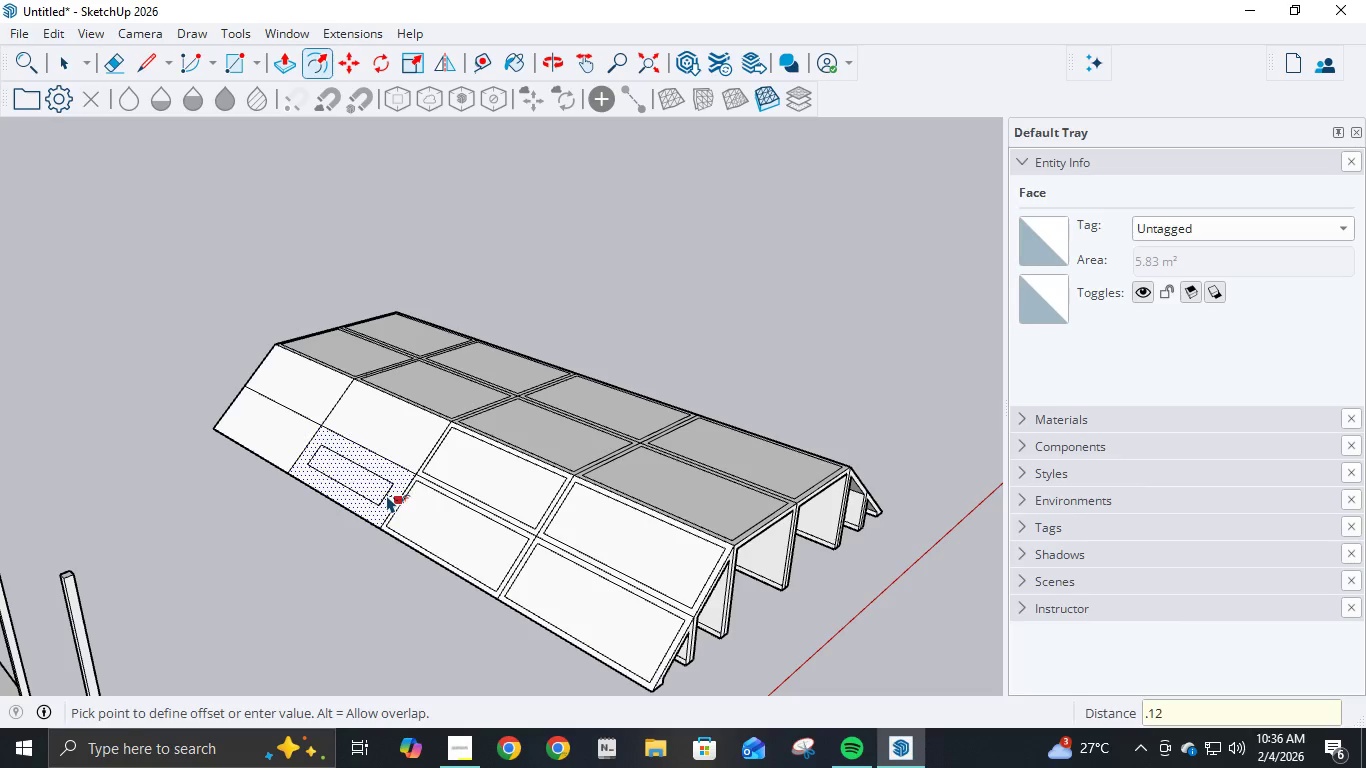 
key(NumpadEnter)
 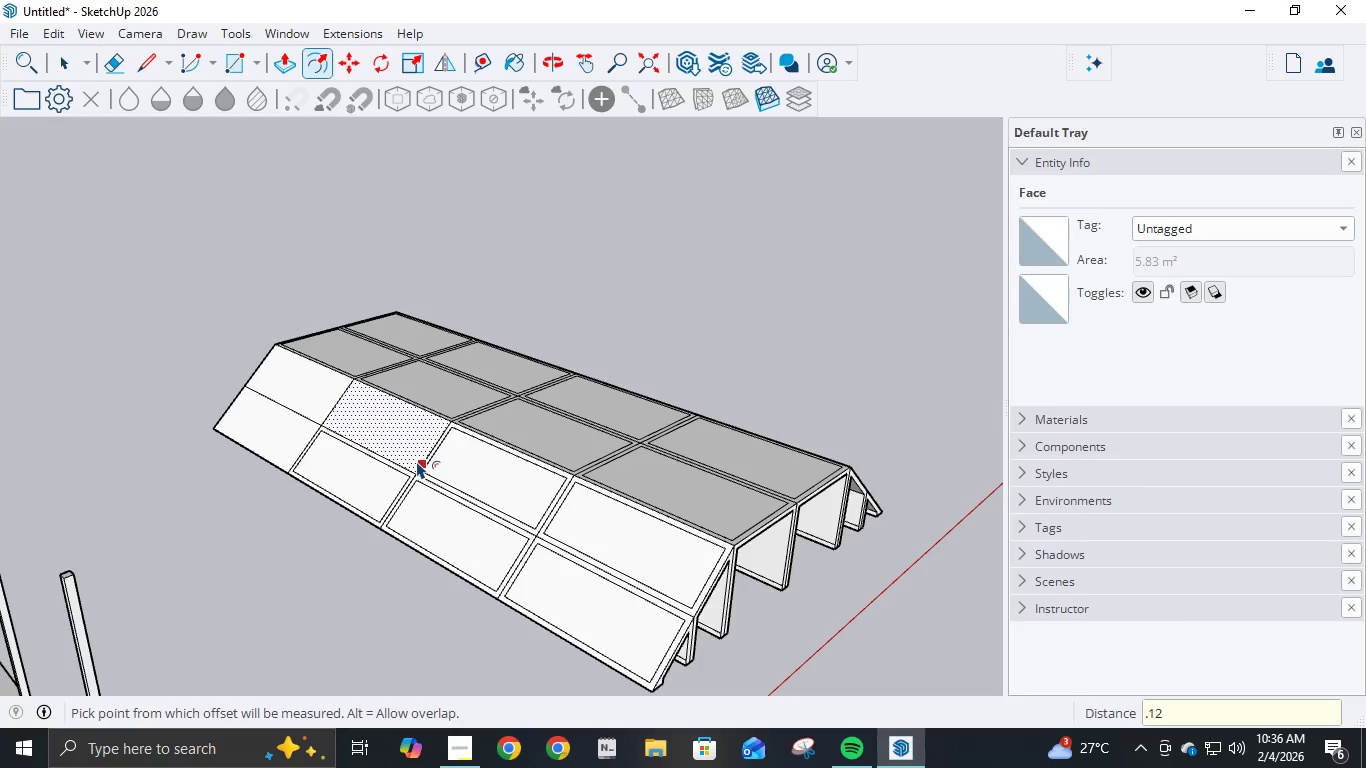 
left_click([417, 461])
 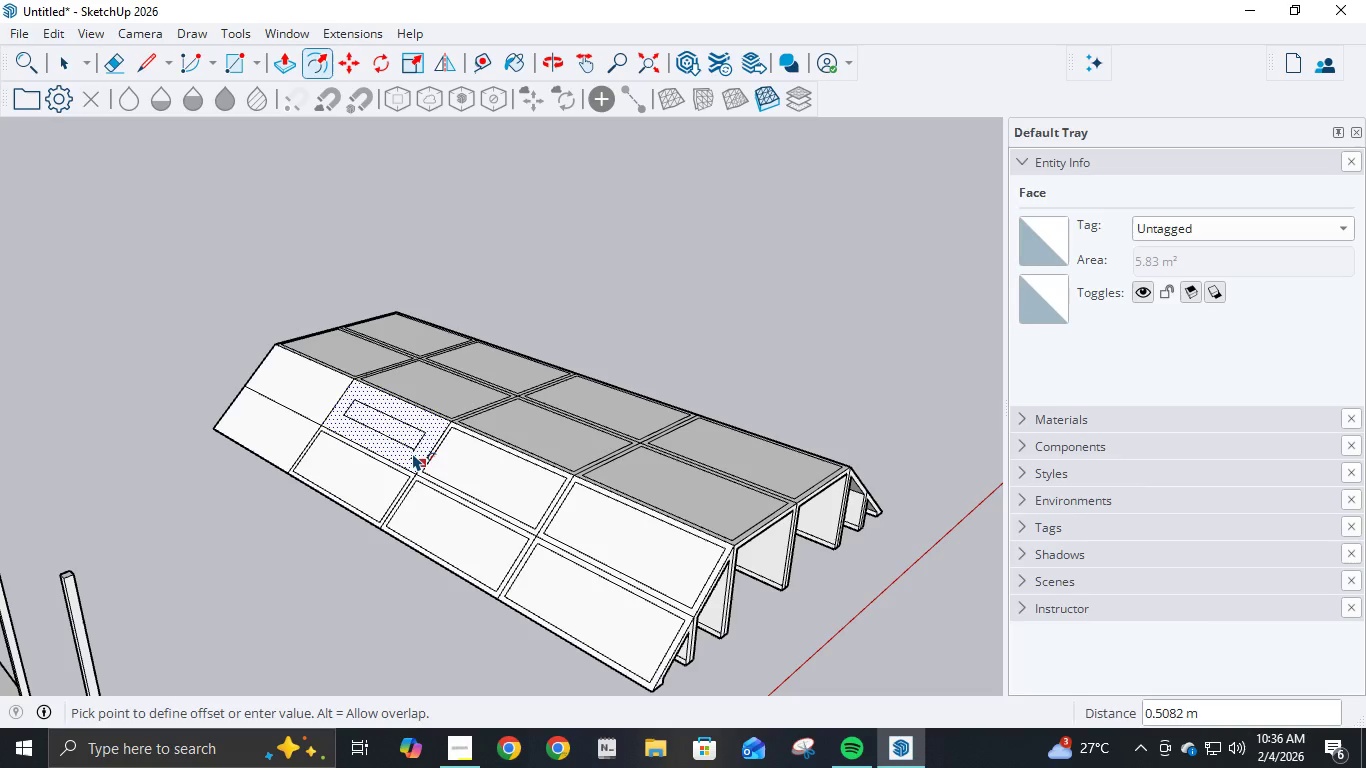 
key(NumpadDecimal)
 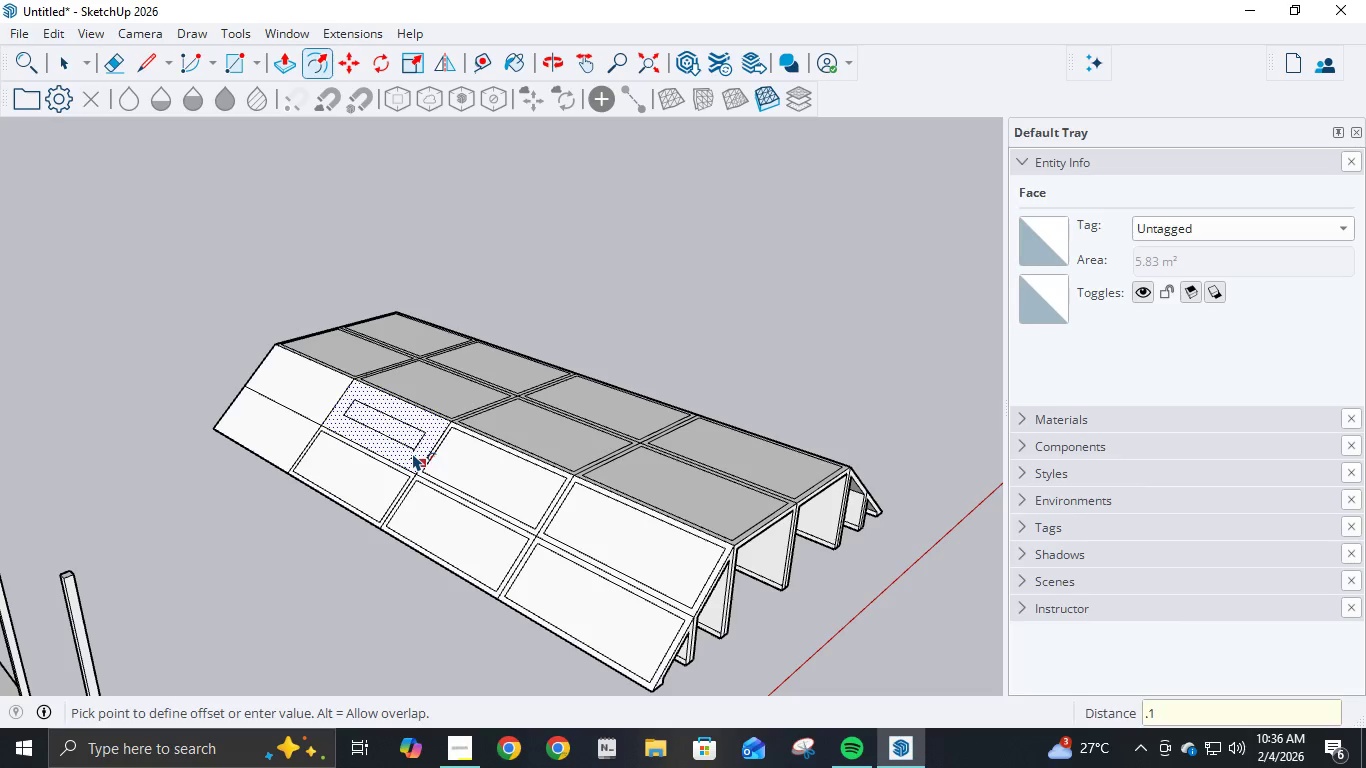 
key(Numpad1)
 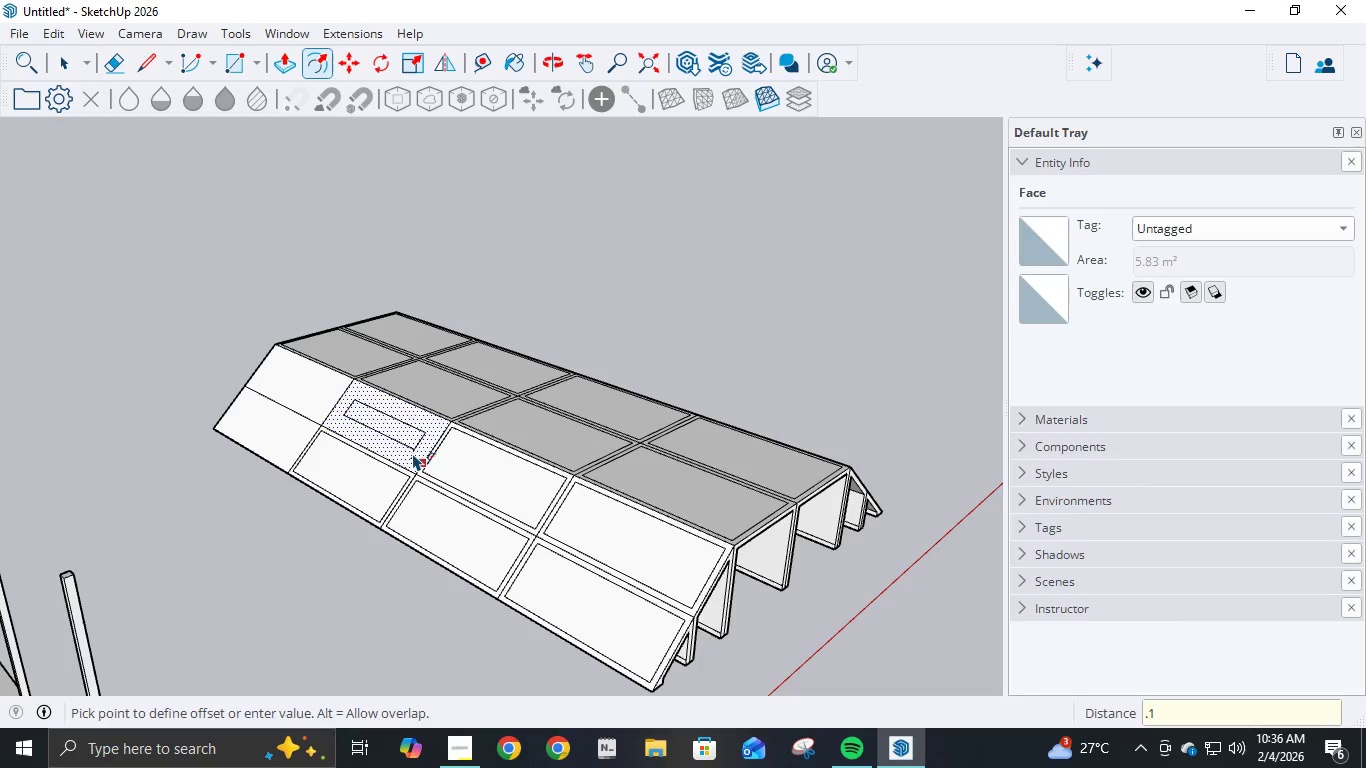 
key(Numpad2)
 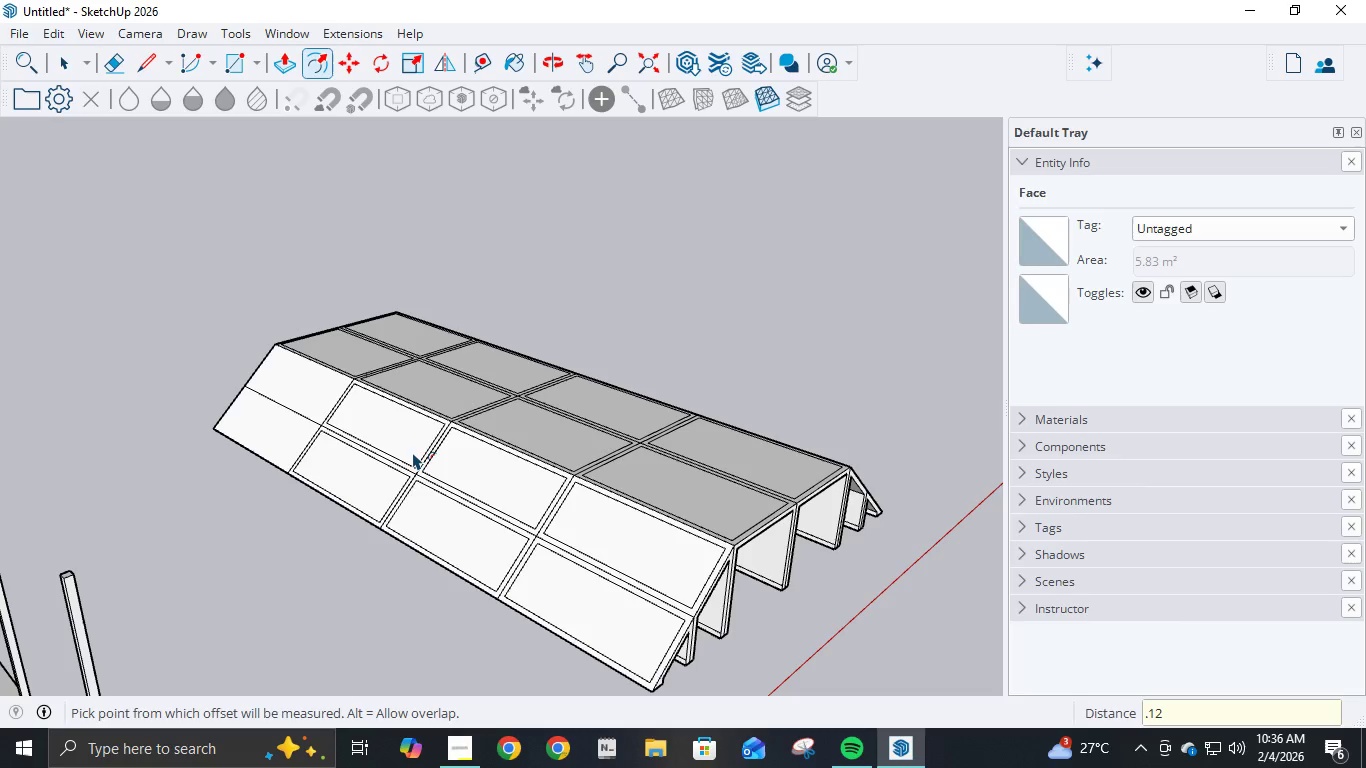 
key(NumpadEnter)
 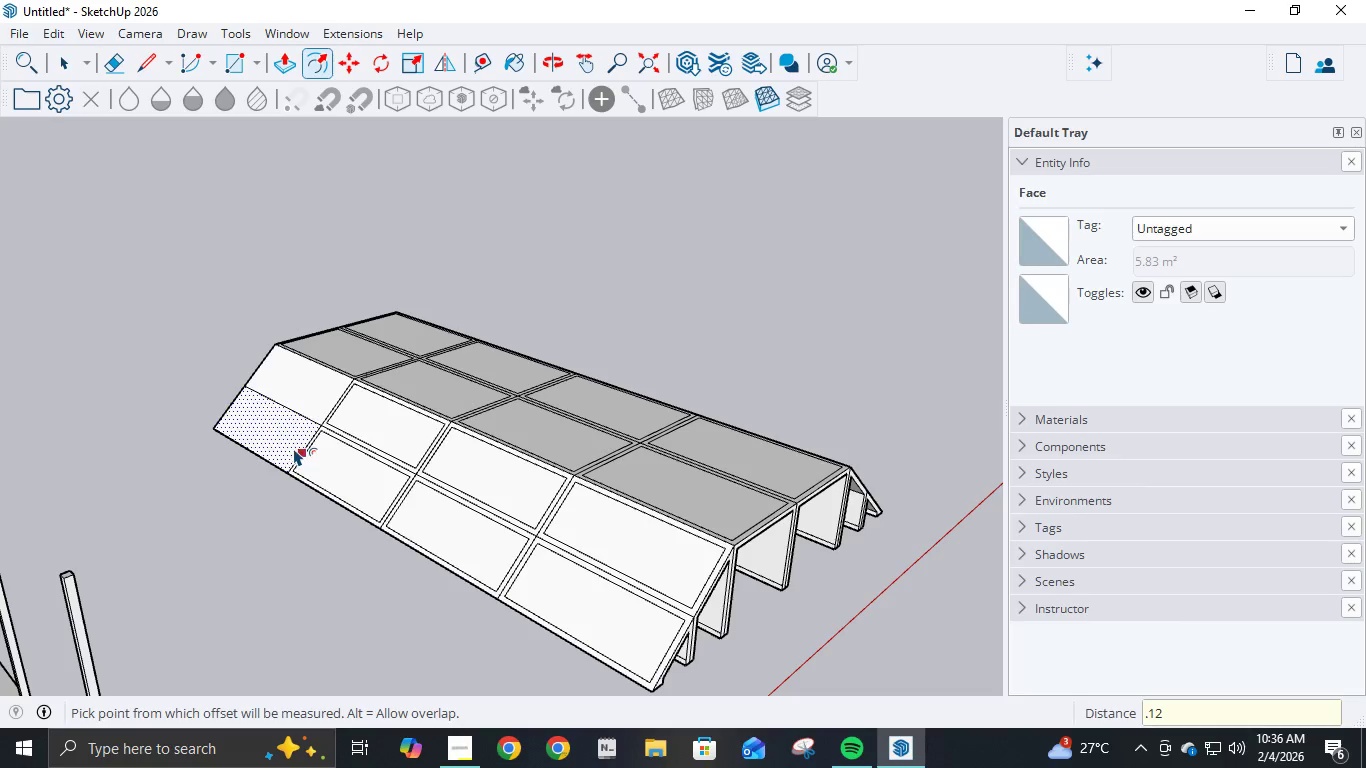 
left_click([291, 447])
 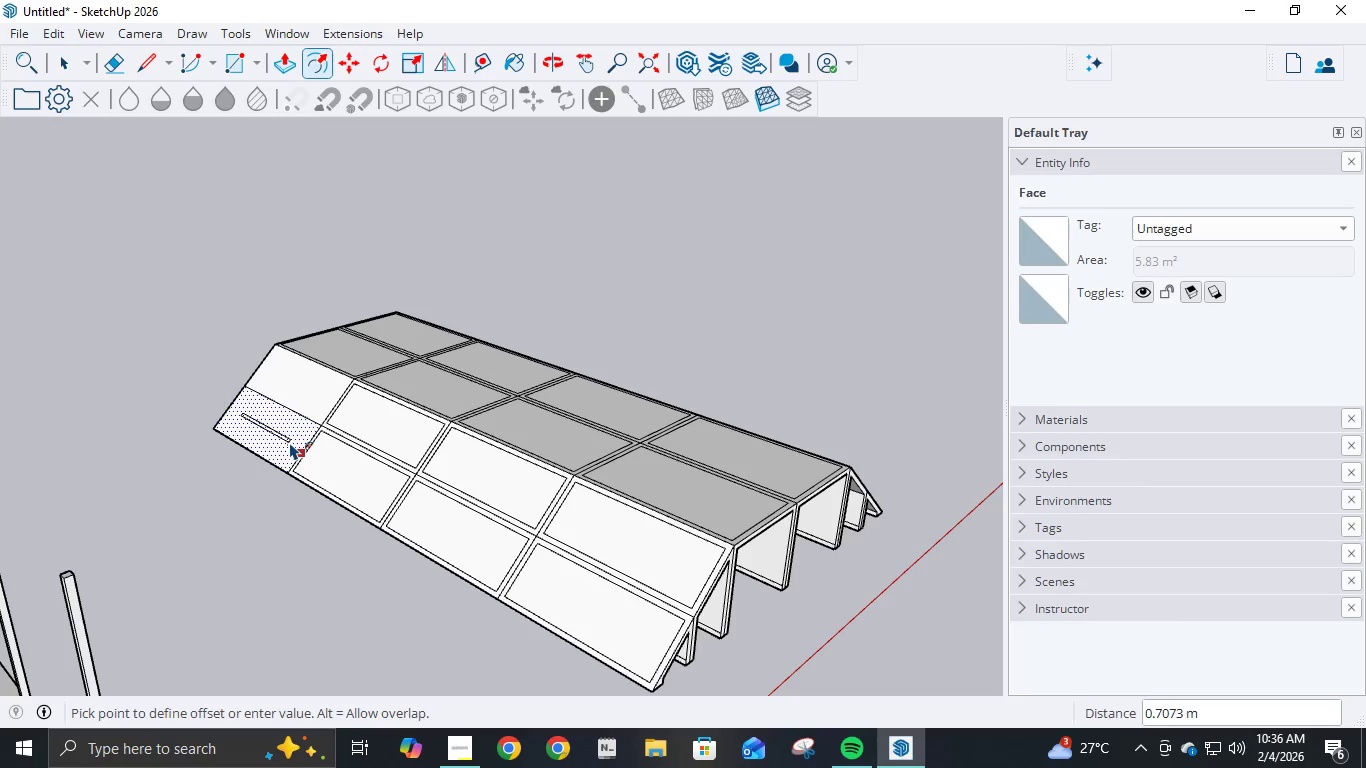 
key(NumpadDecimal)
 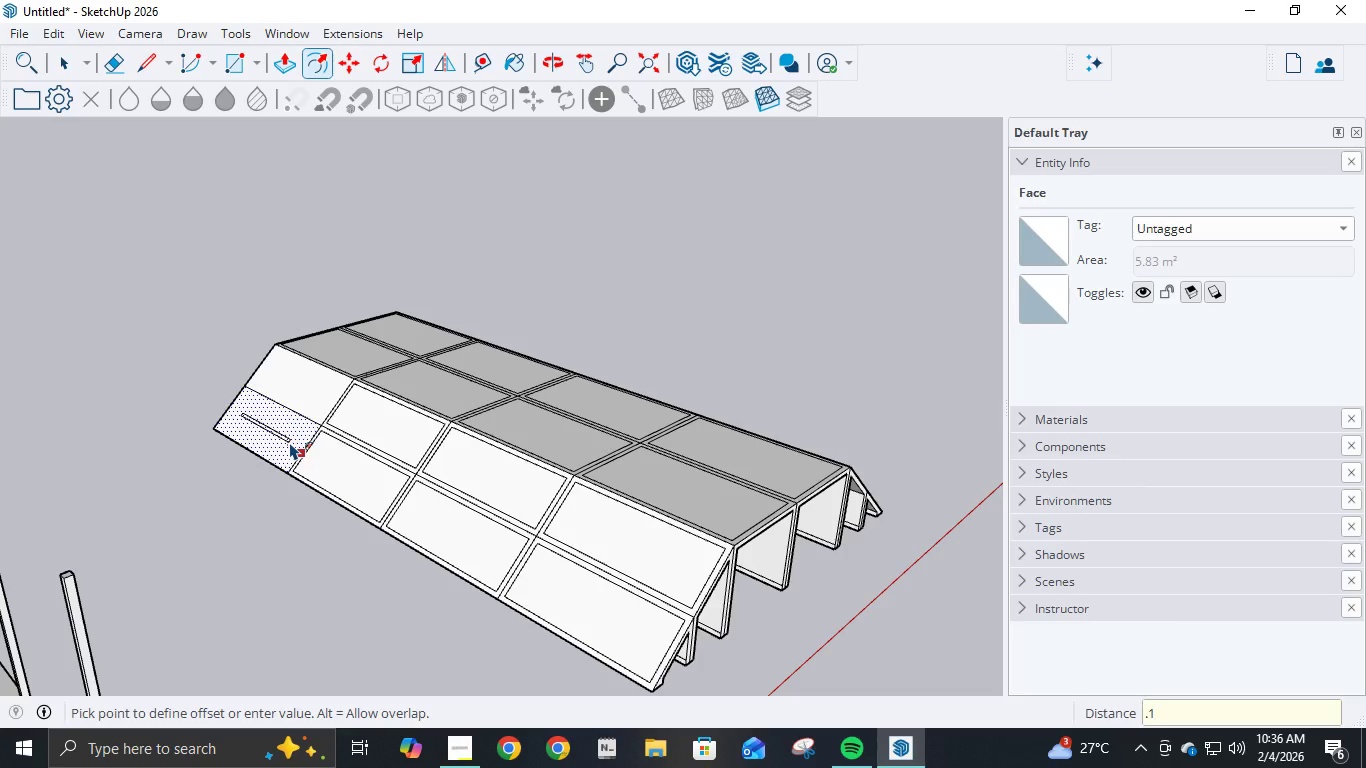 
key(Numpad1)
 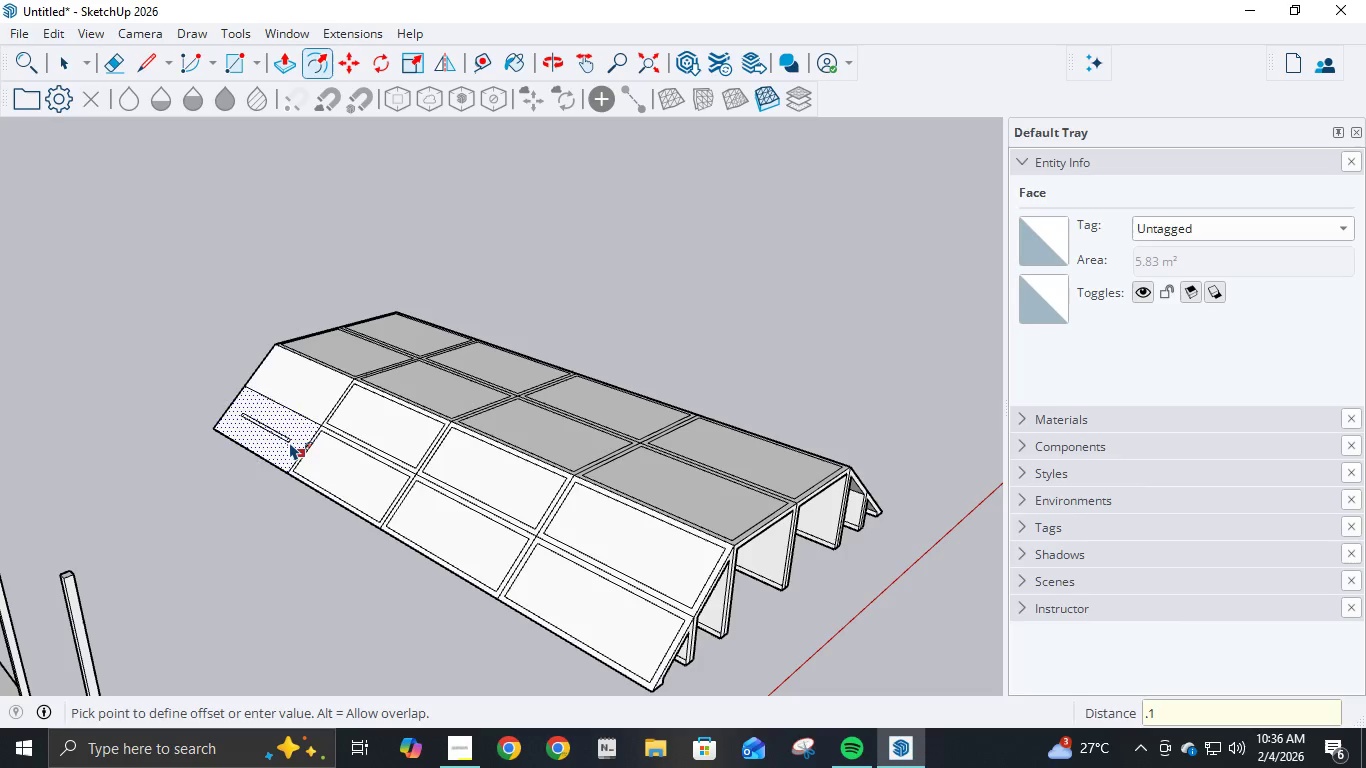 
key(Numpad2)
 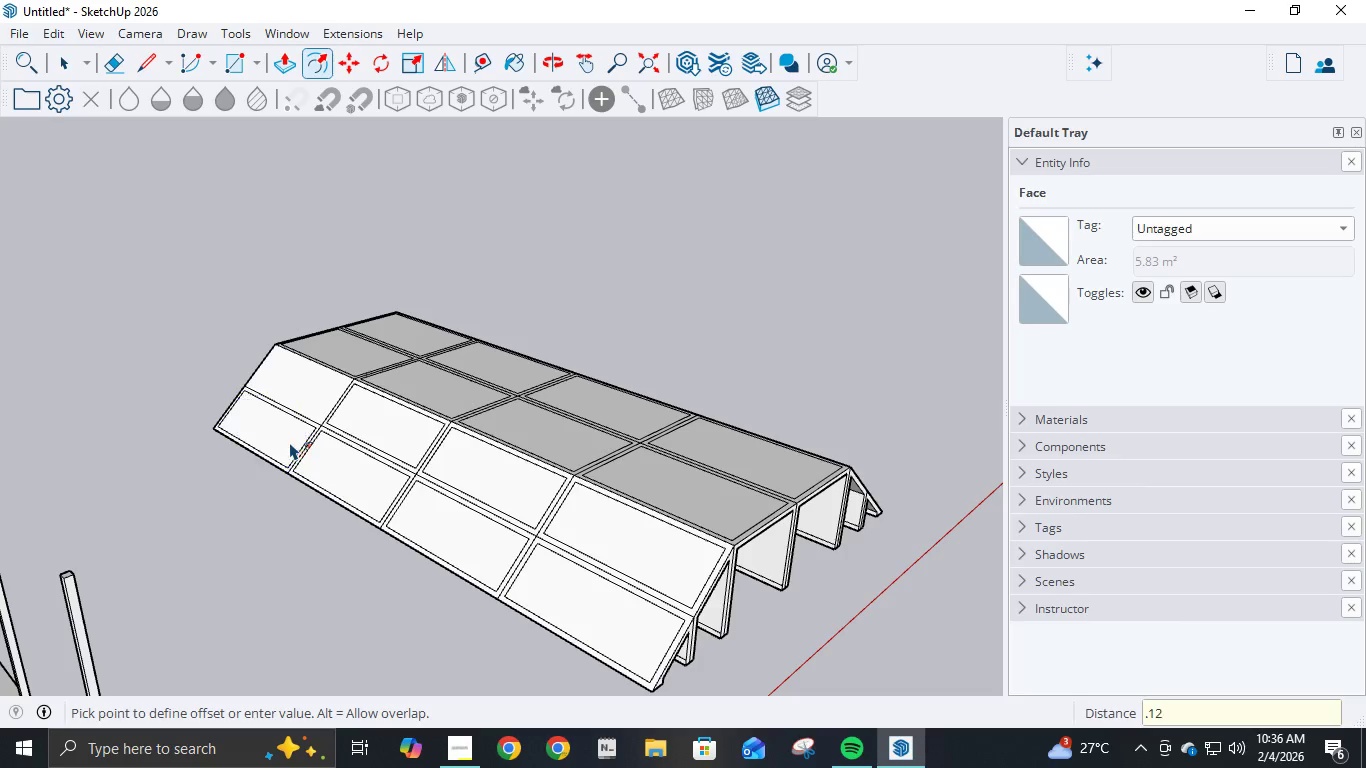 
key(NumpadEnter)
 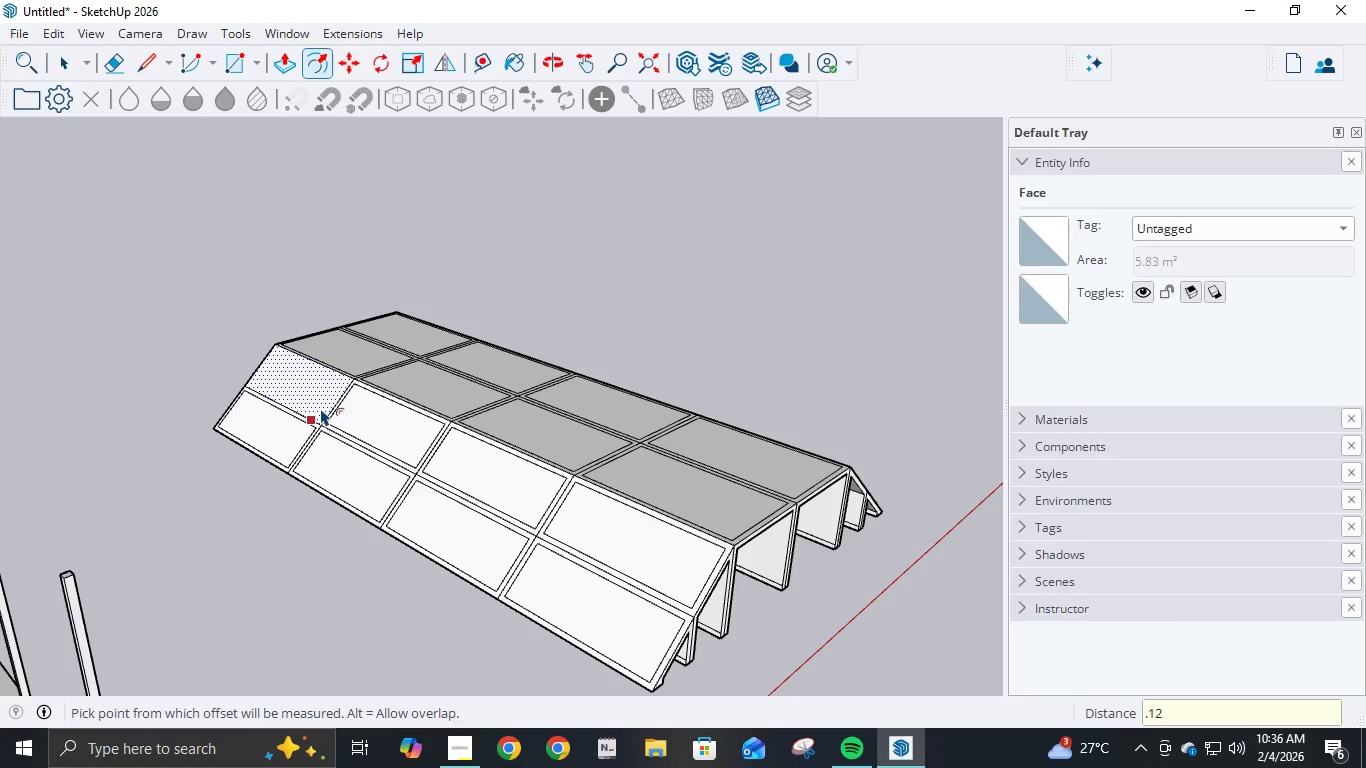 
left_click([320, 408])
 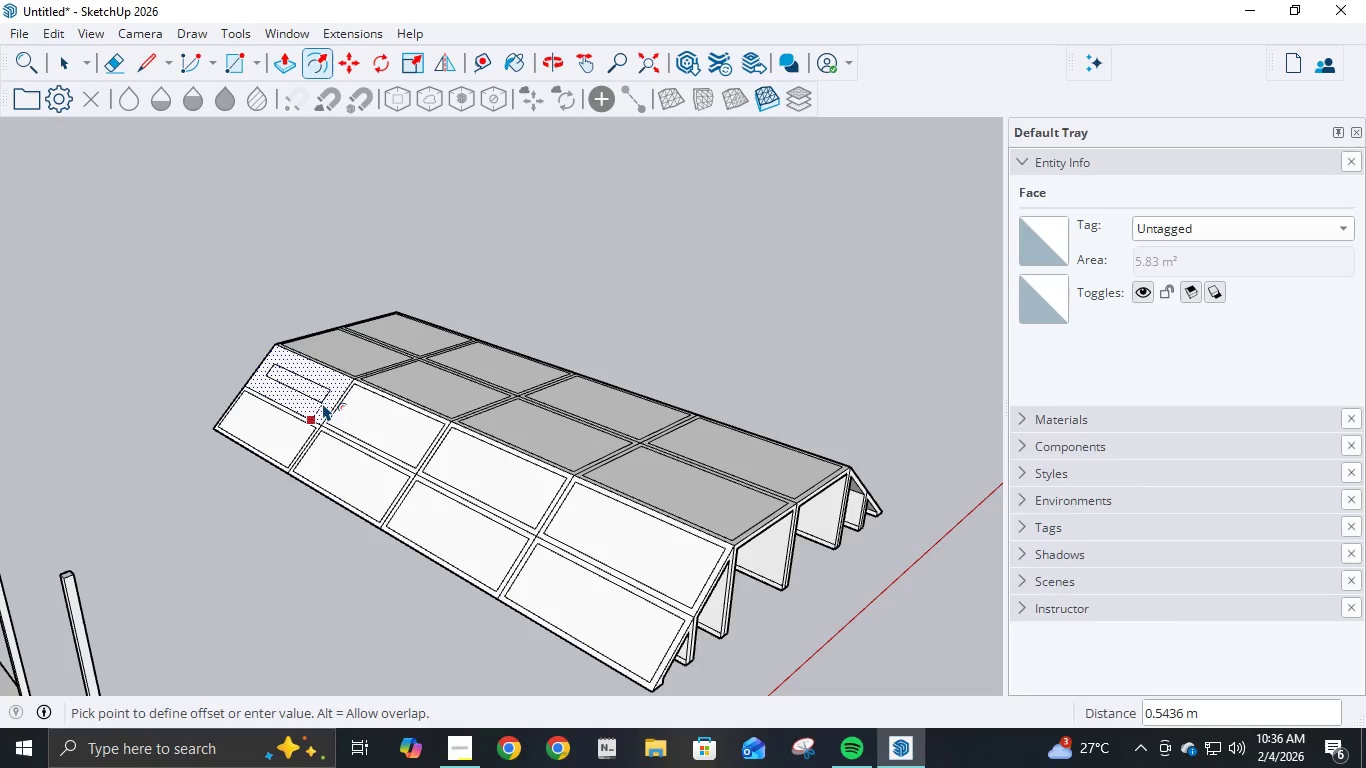 
key(NumpadDecimal)
 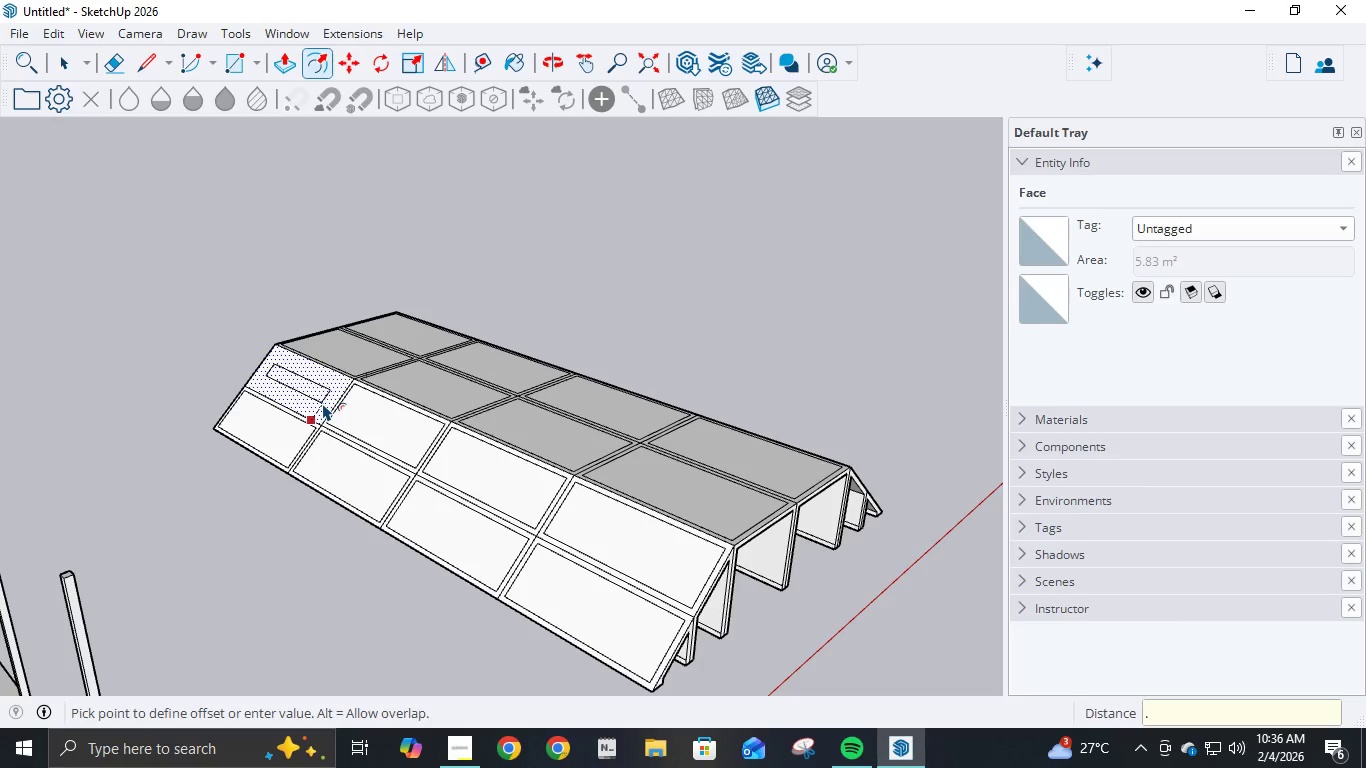 
key(Numpad1)
 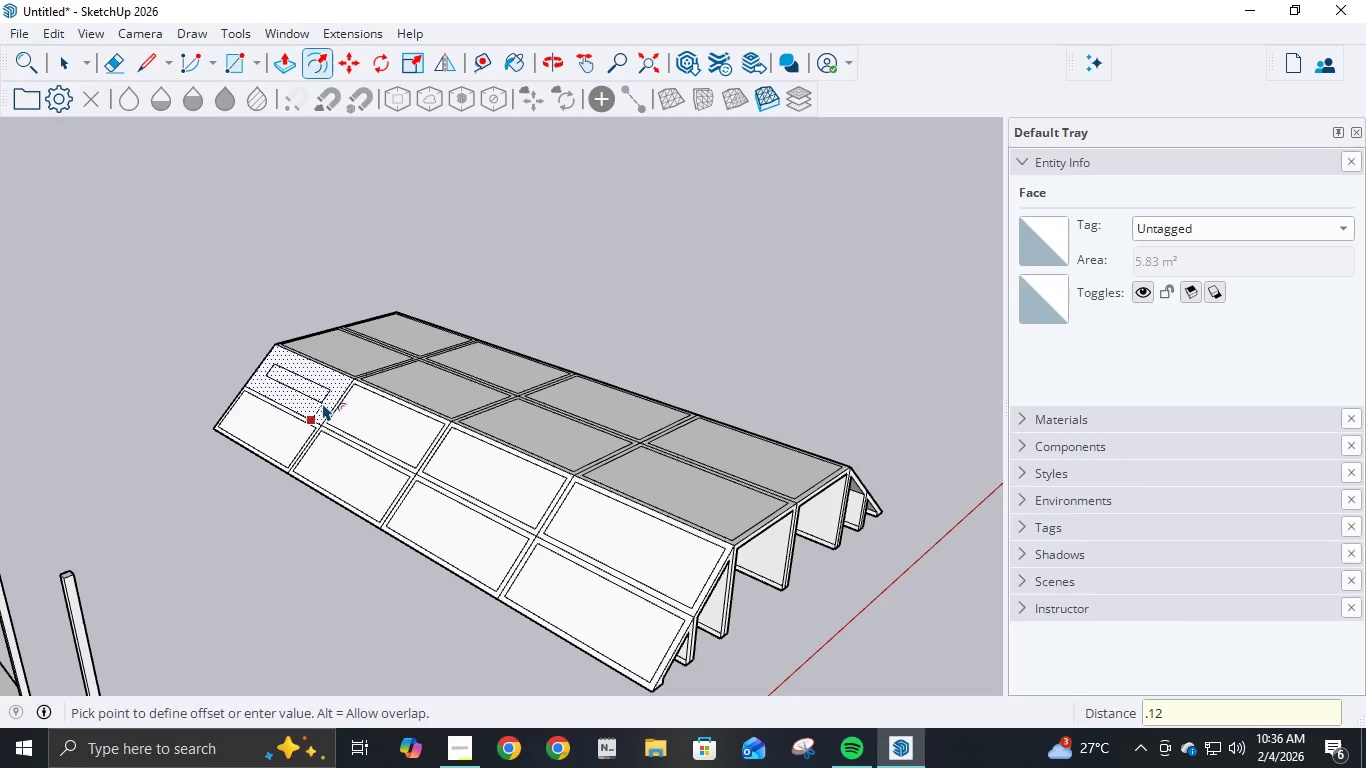 
key(Numpad2)
 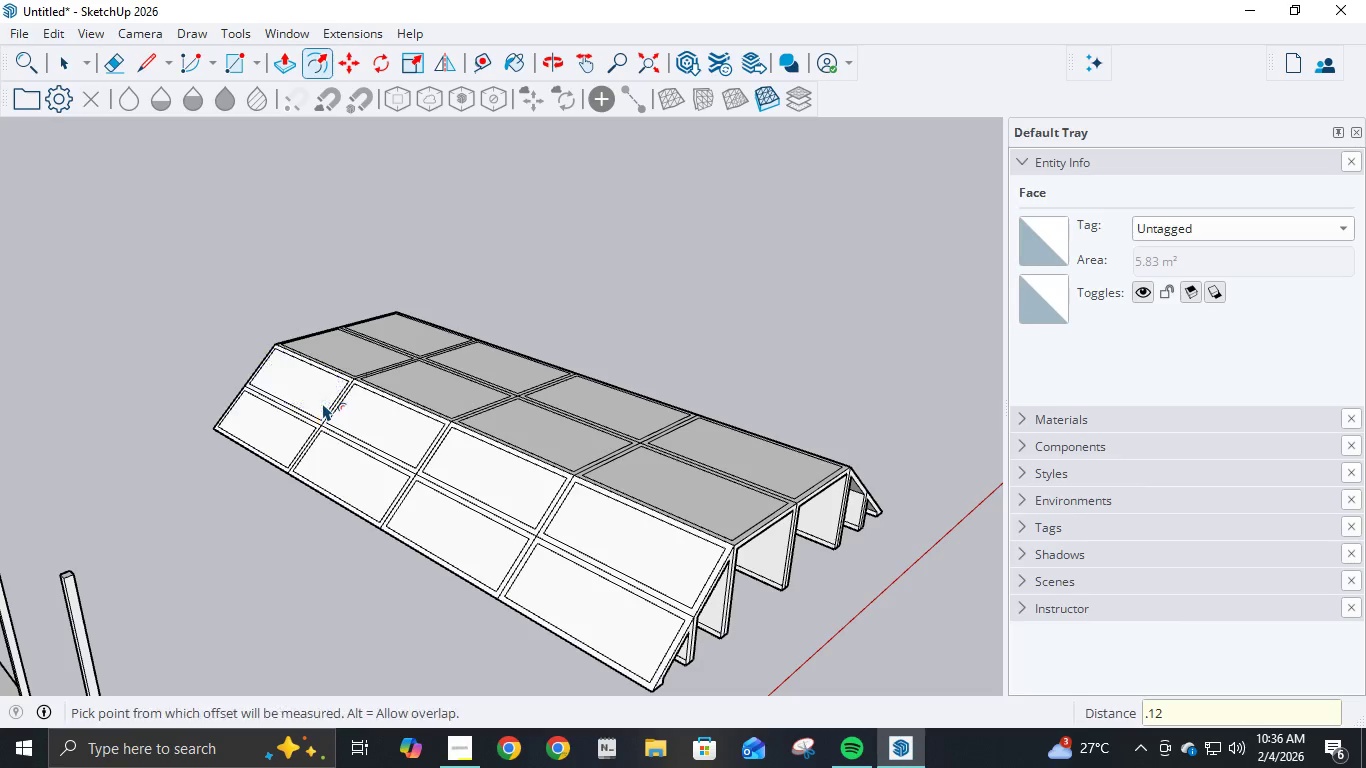 
key(NumpadEnter)
 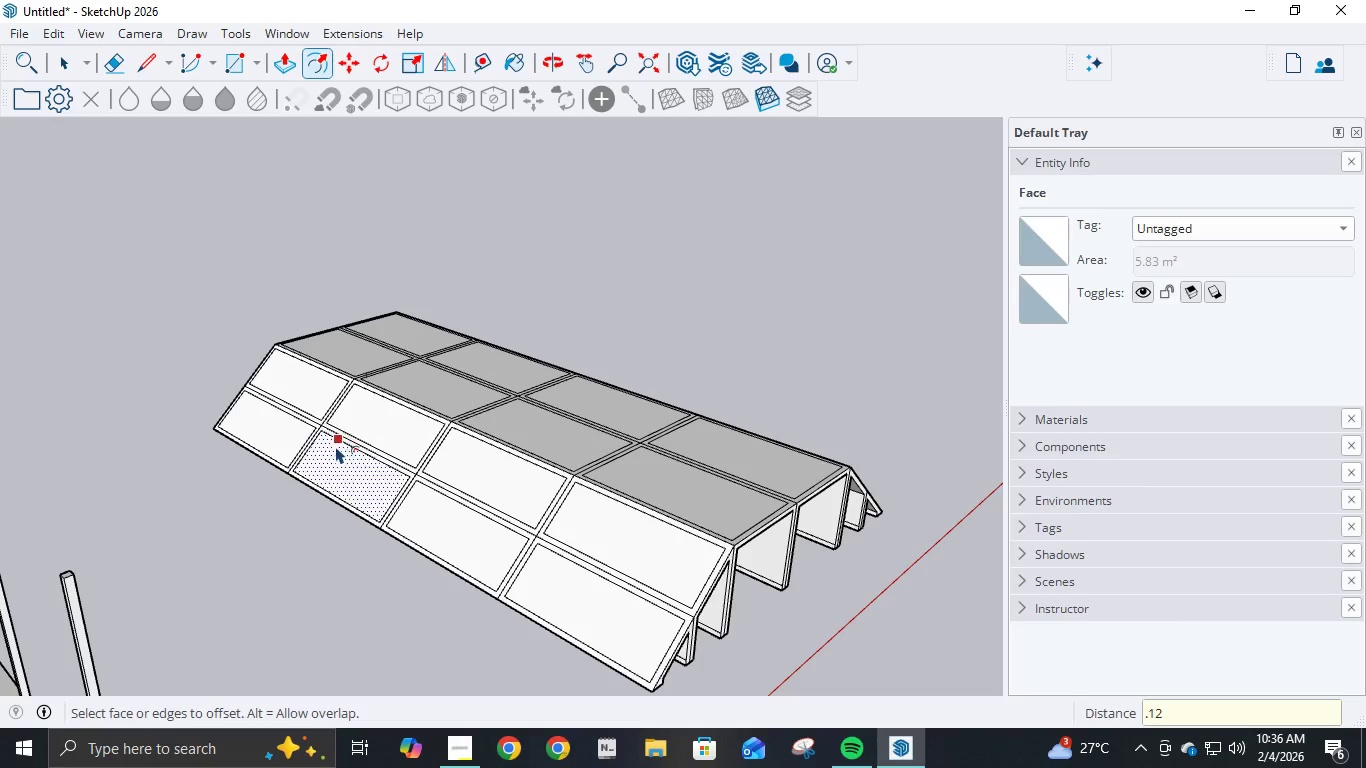 
scroll: coordinate [384, 484], scroll_direction: down, amount: 8.0
 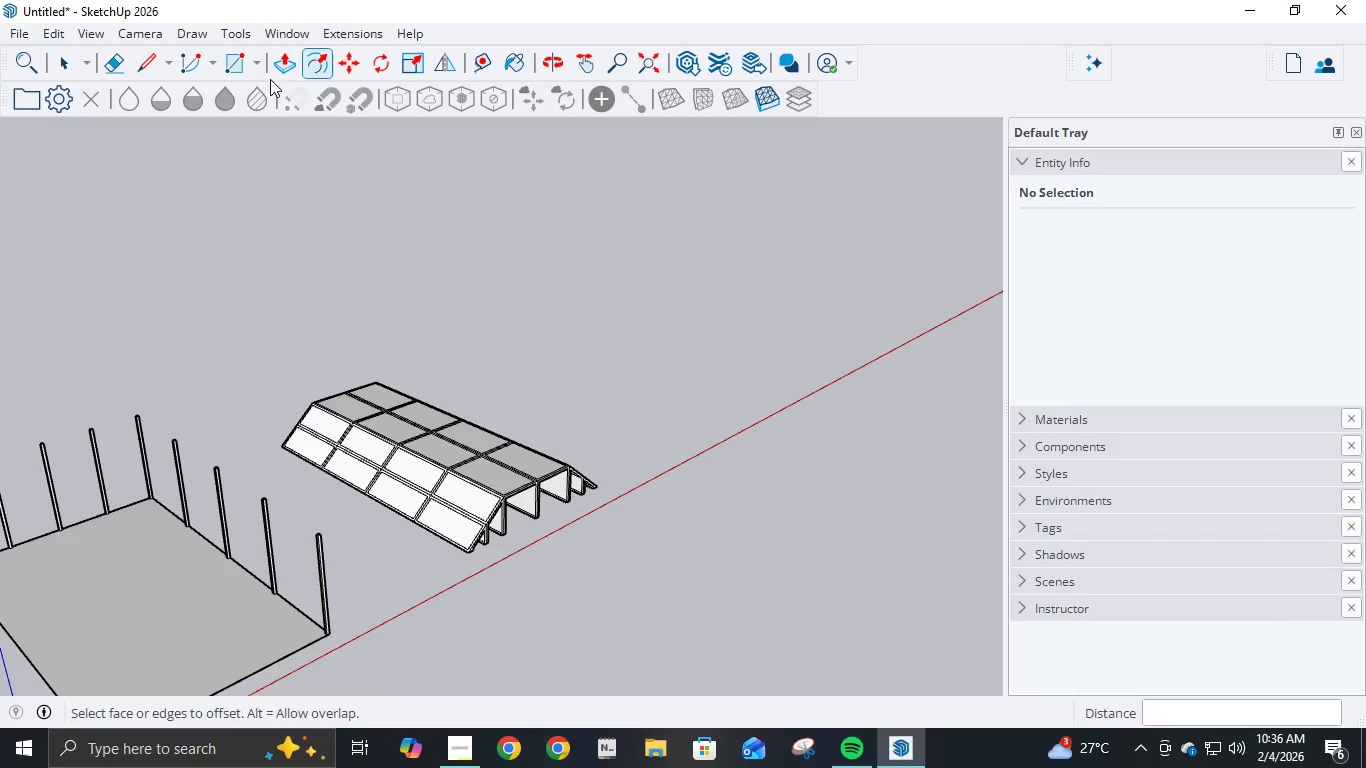 
left_click([283, 57])
 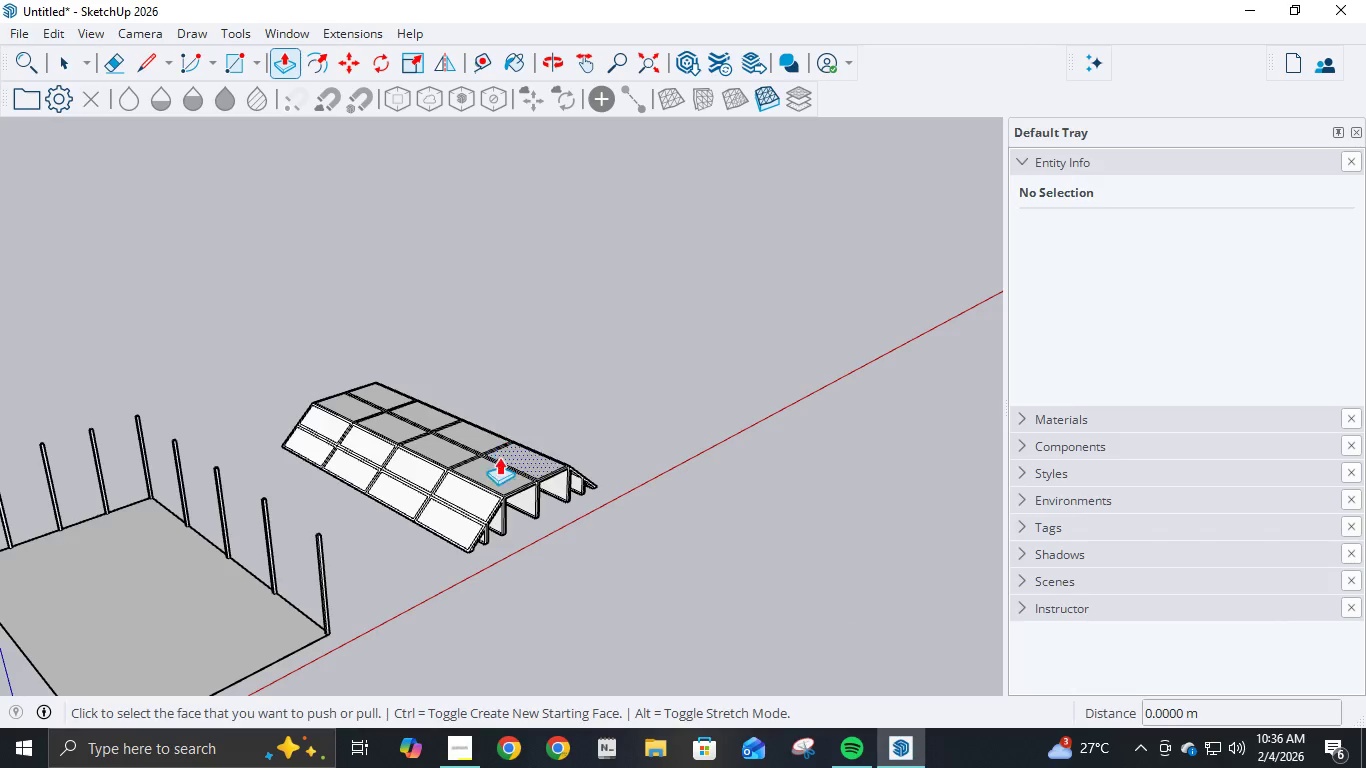 
scroll: coordinate [497, 530], scroll_direction: up, amount: 8.0
 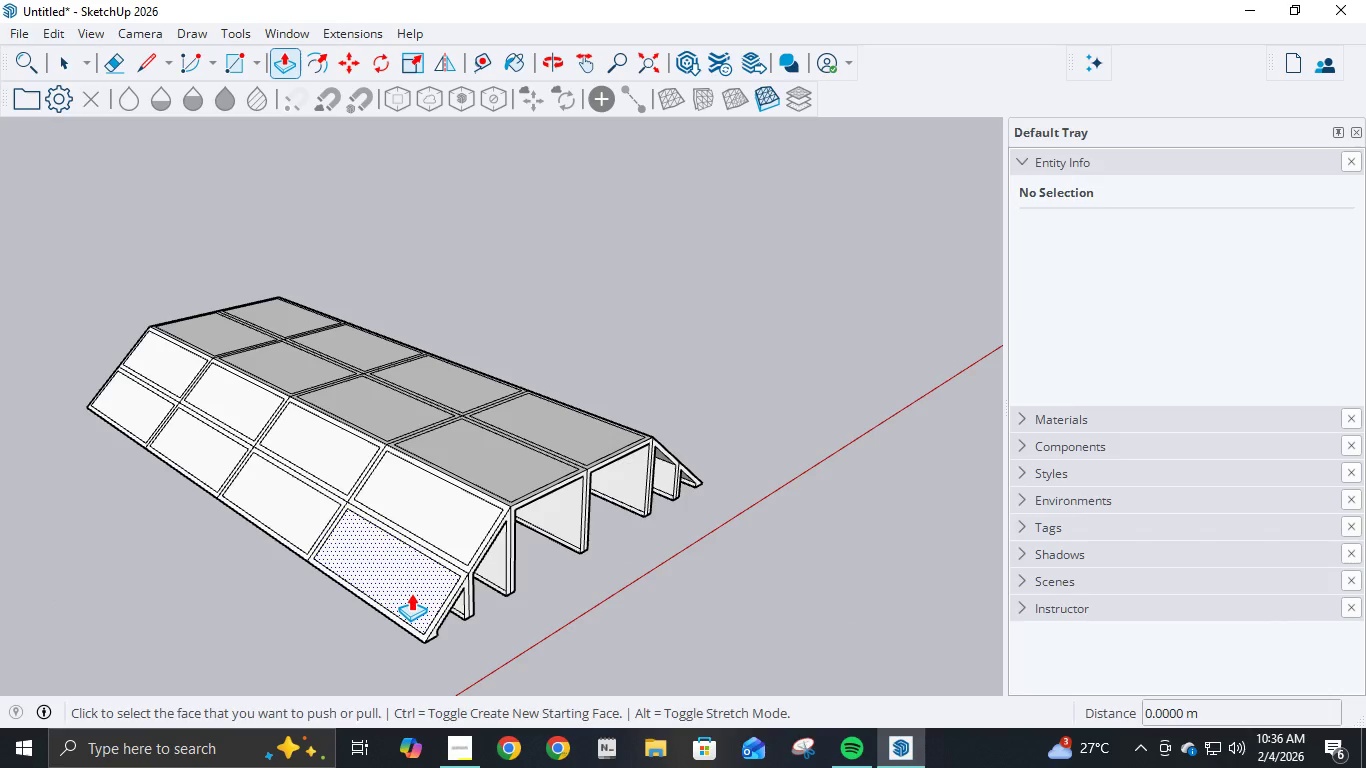 
left_click([410, 593])
 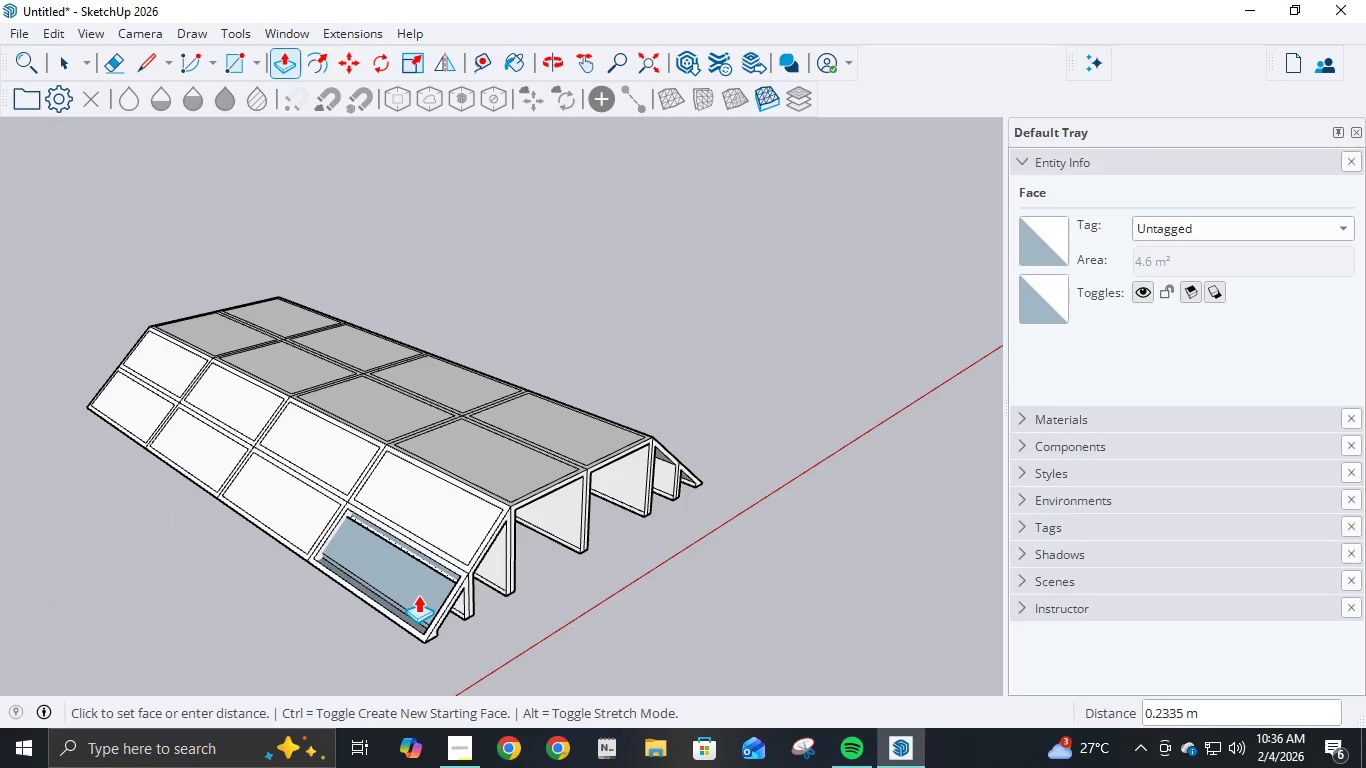 
key(NumpadDecimal)
 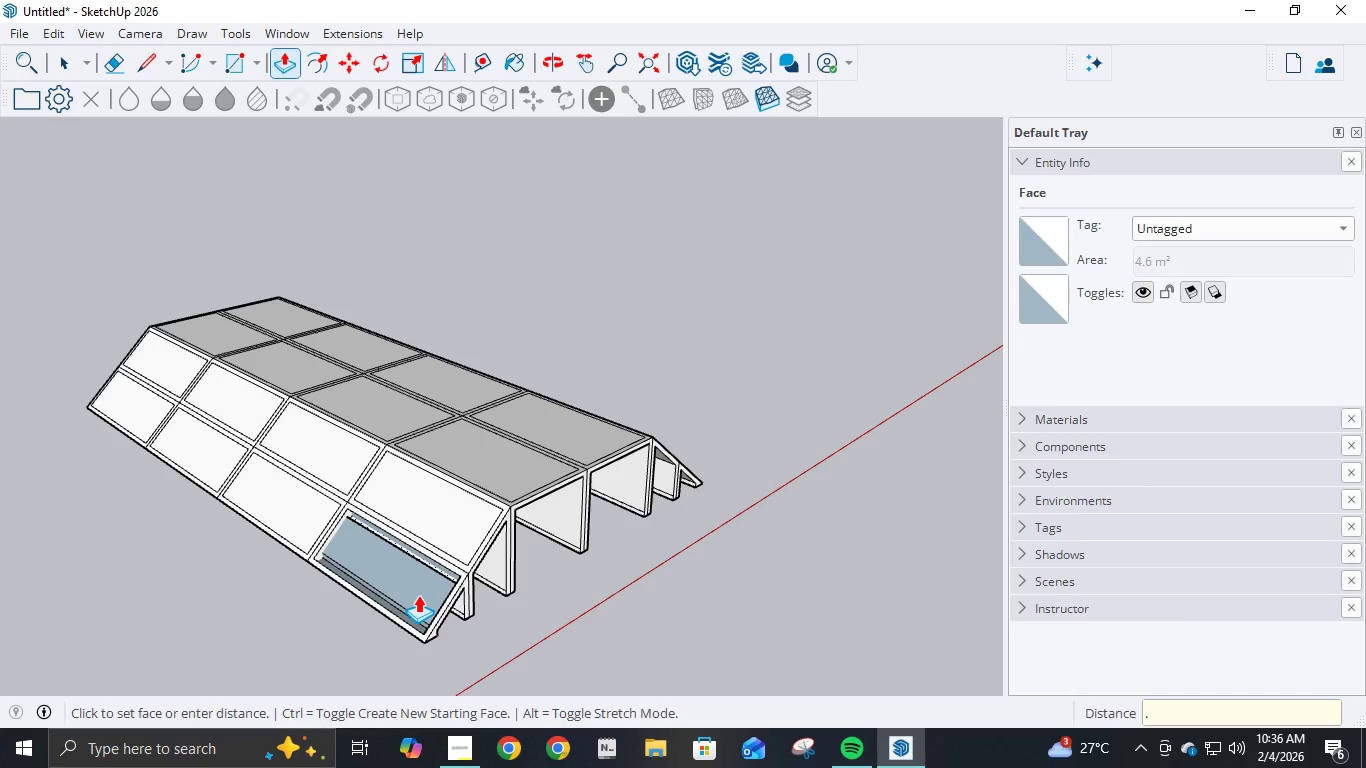 
key(Numpad0)
 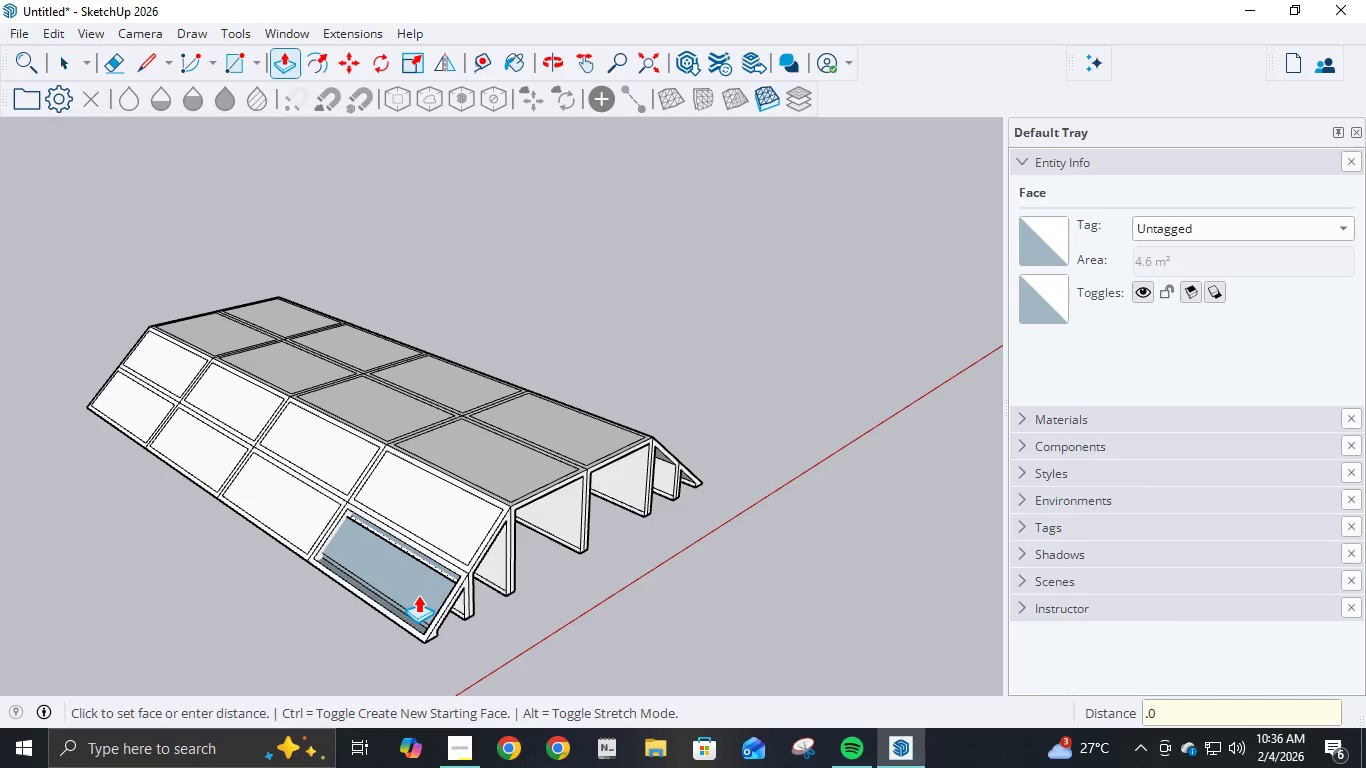 
key(Numpad7)
 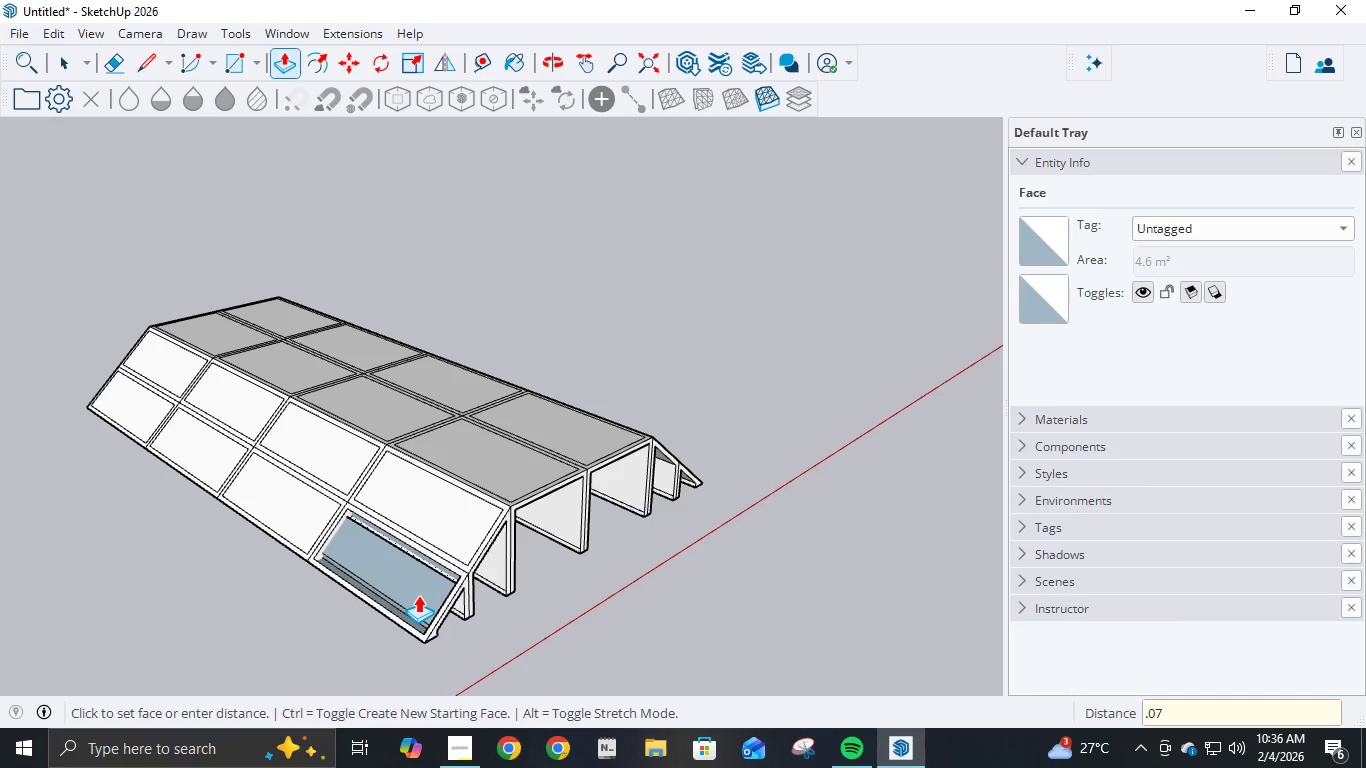 
key(Backspace)
 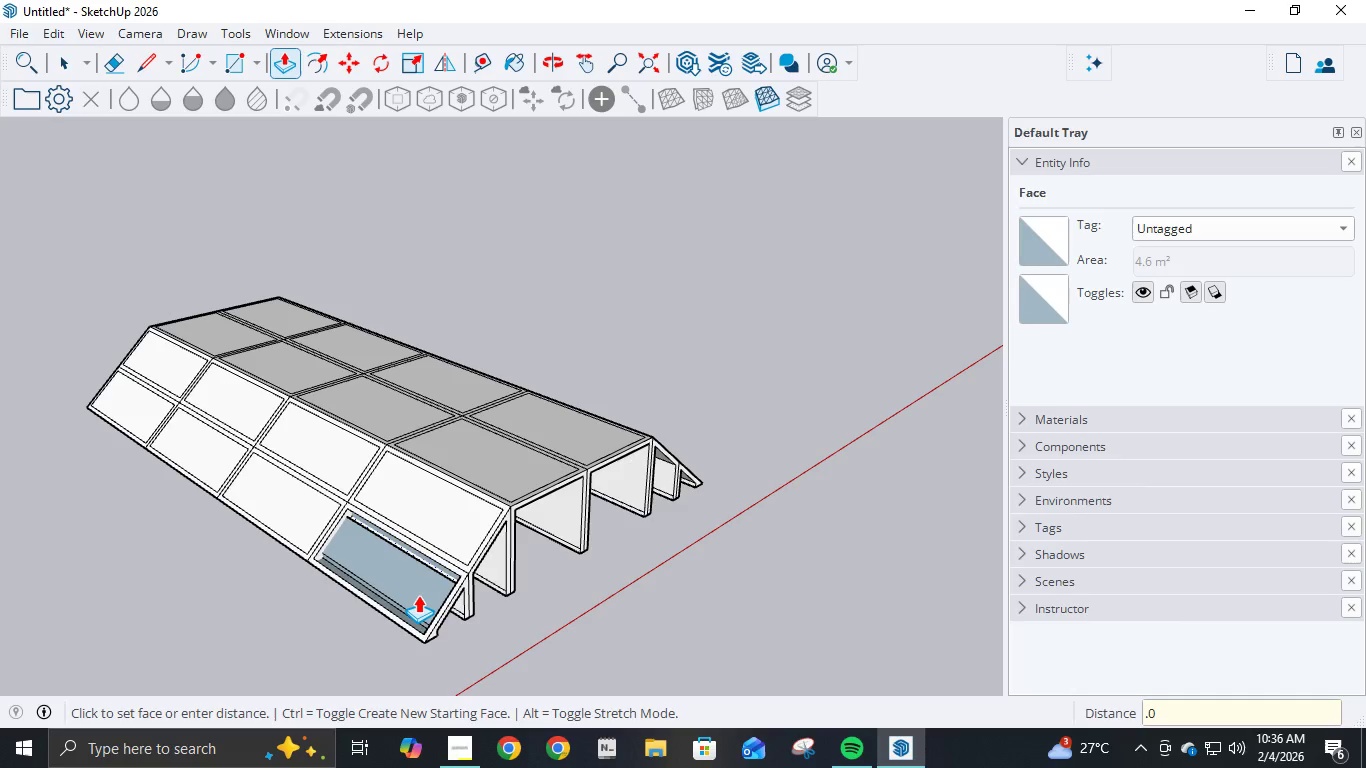 
key(Backspace)
 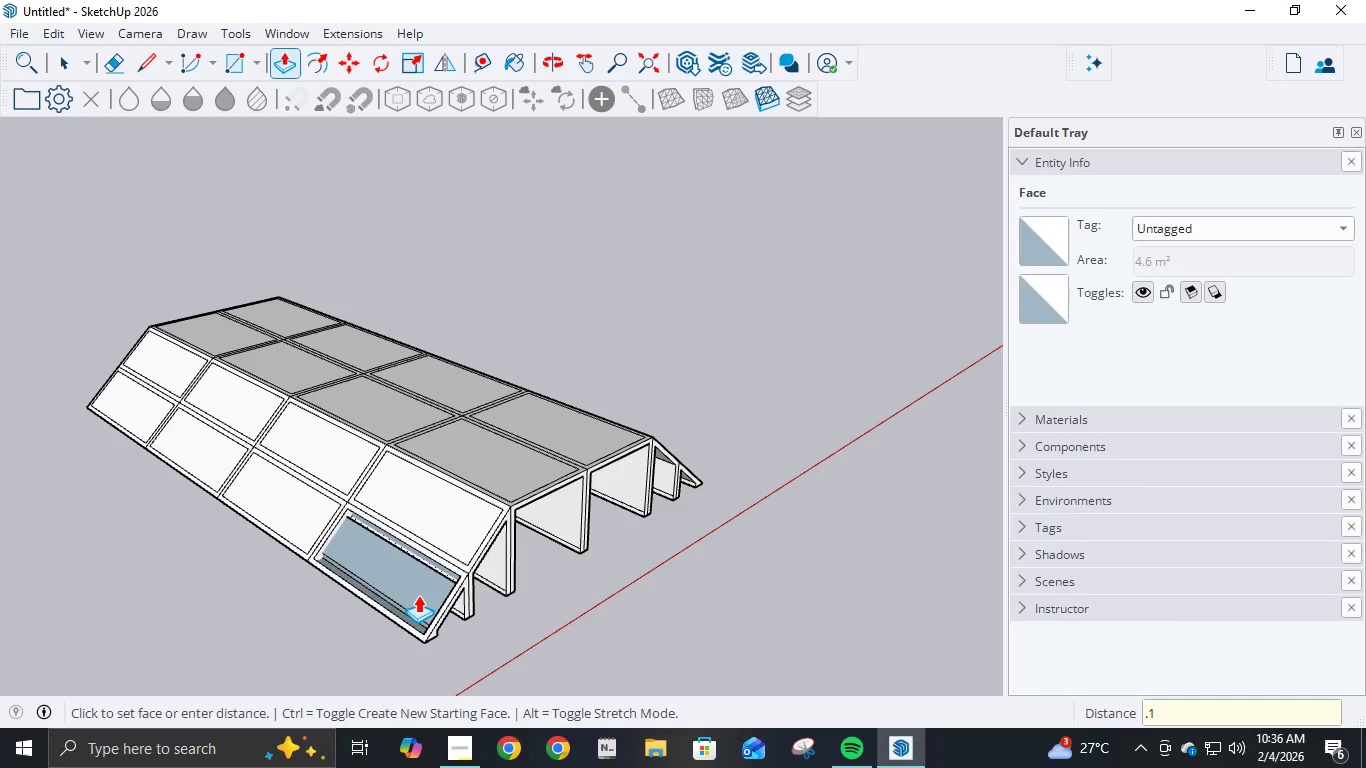 
key(Numpad1)
 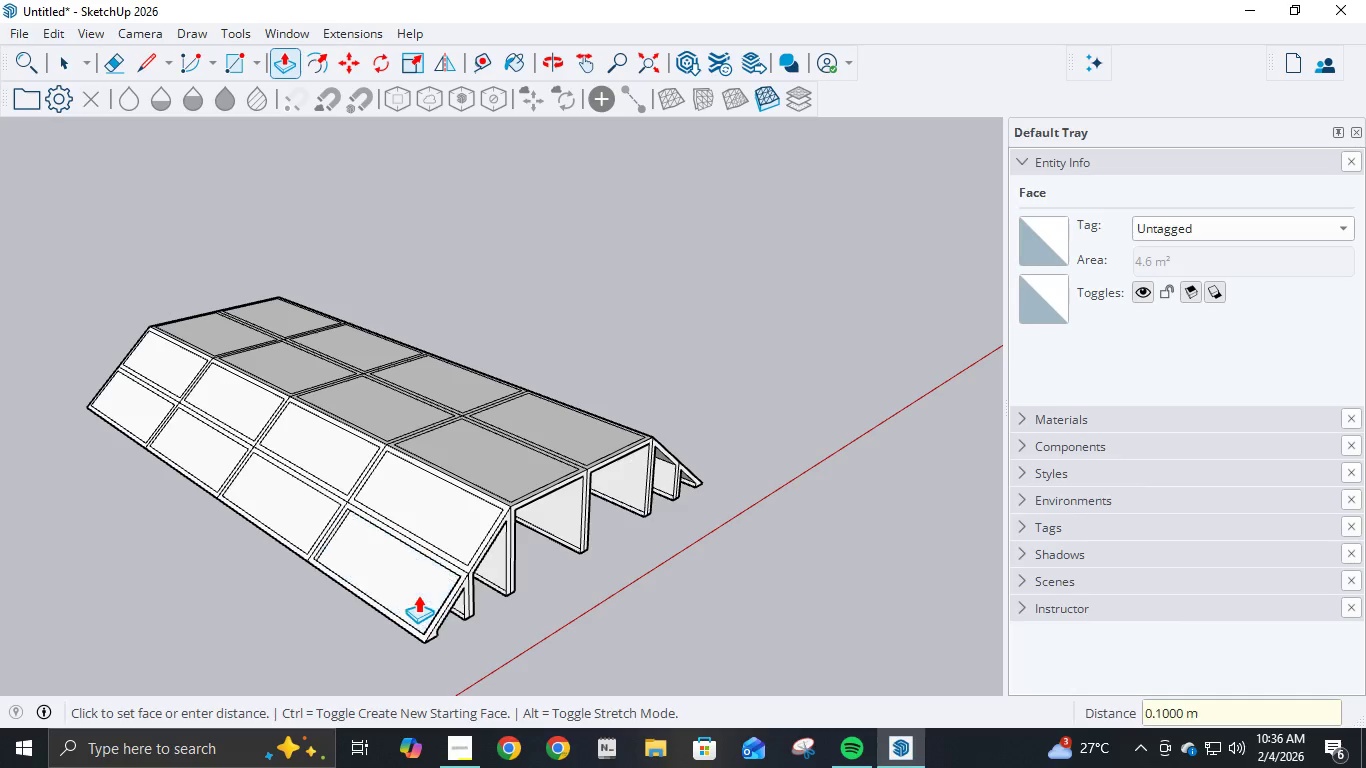 
key(NumpadEnter)
 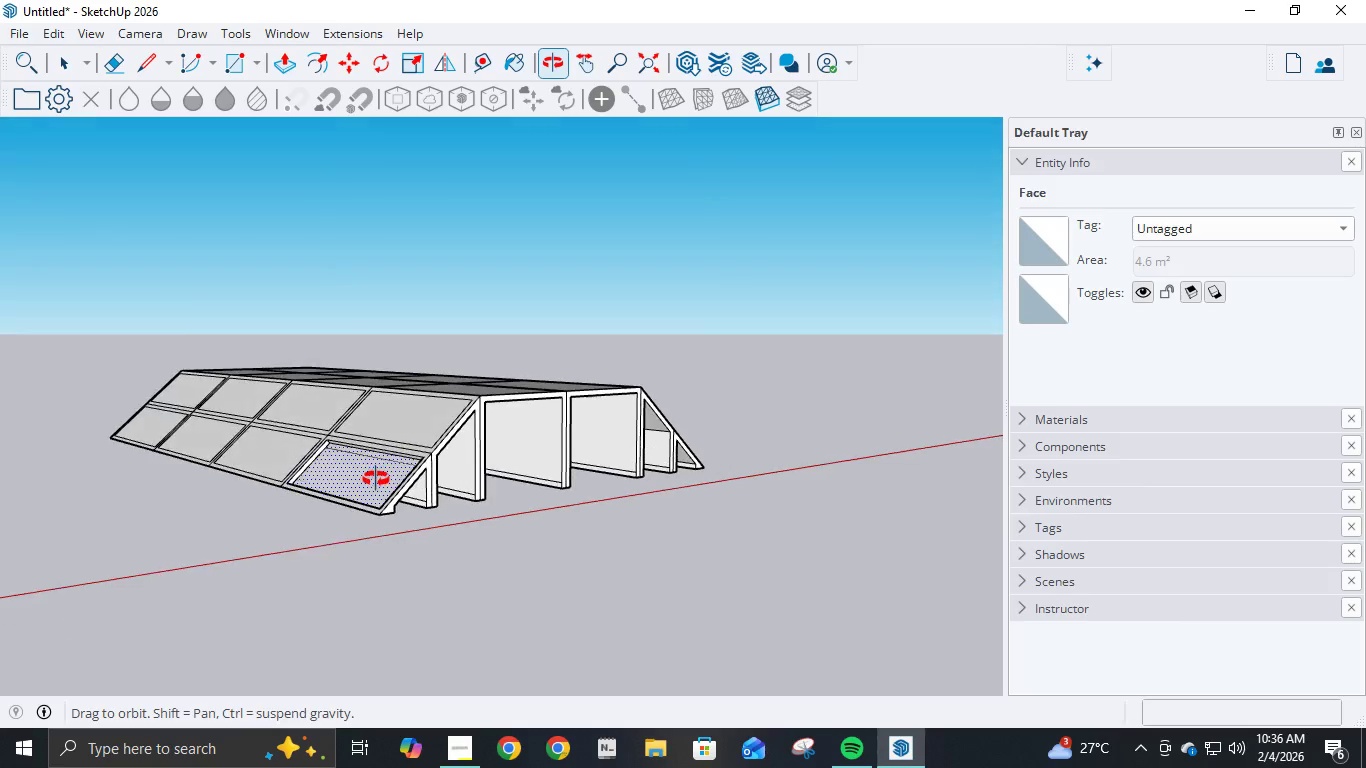 
scroll: coordinate [479, 512], scroll_direction: up, amount: 6.0
 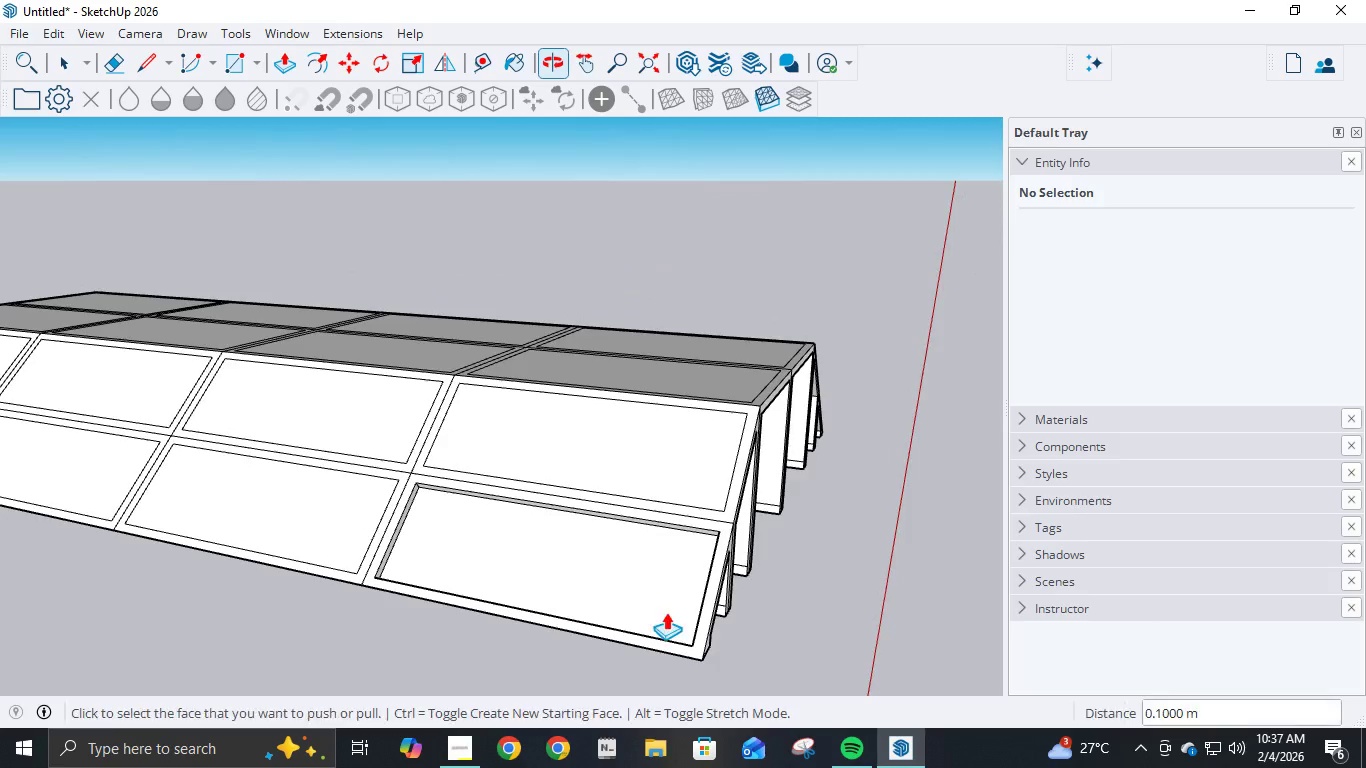 
key(Control+ControlLeft)
 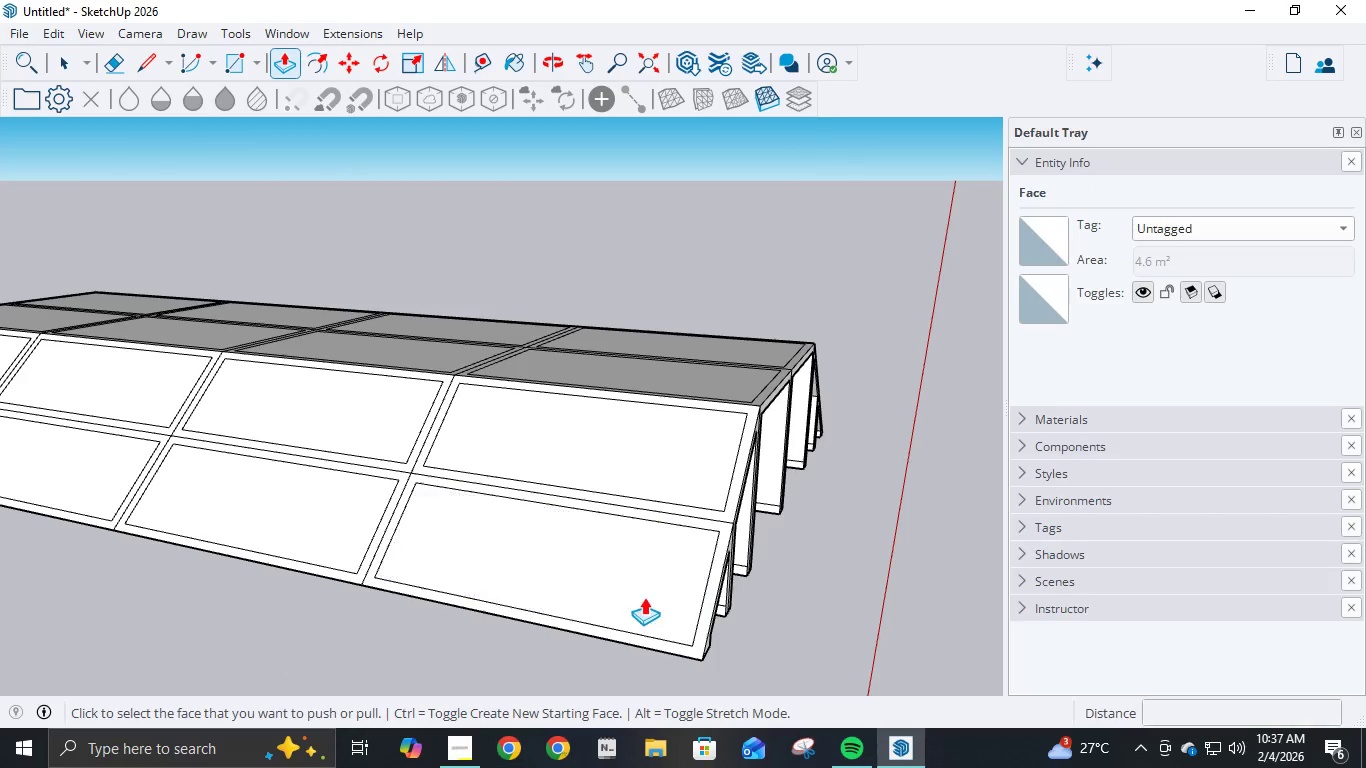 
key(Control+Z)
 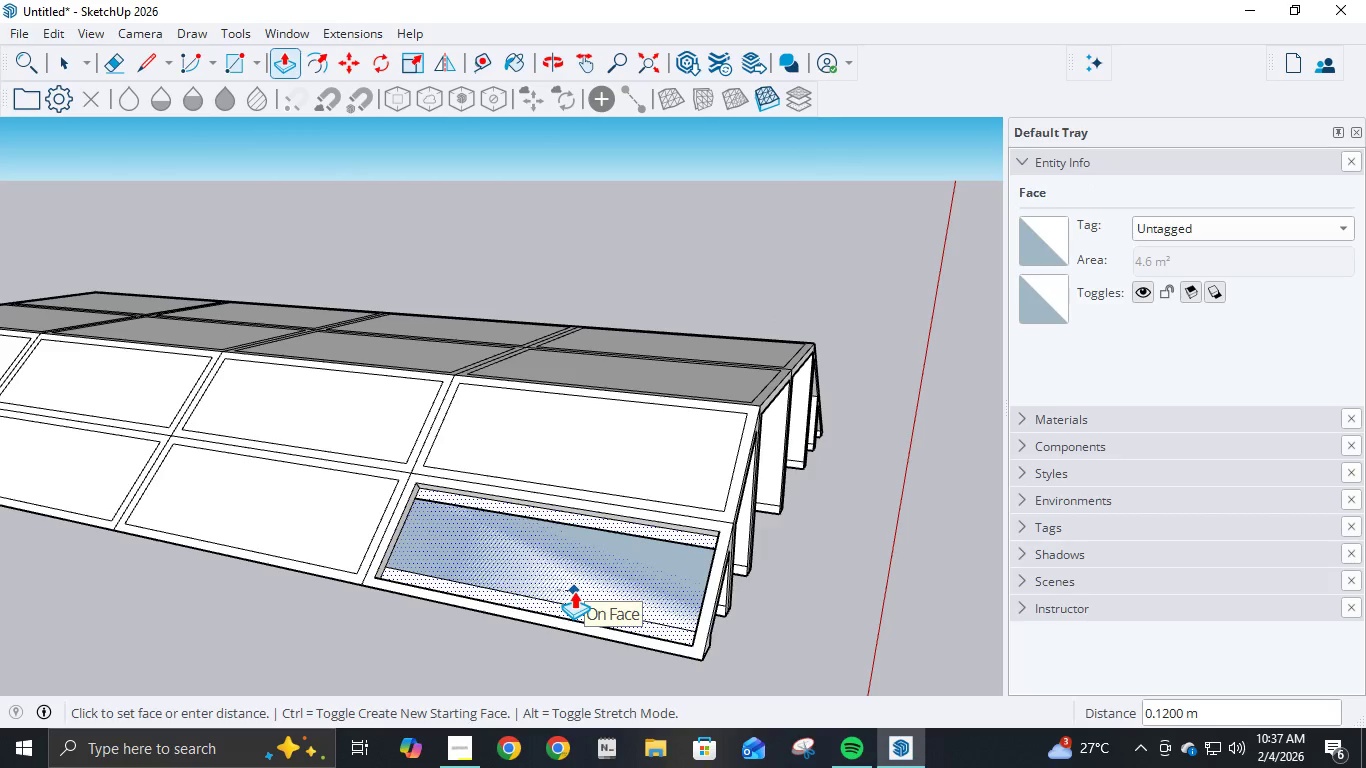 
key(NumpadDecimal)
 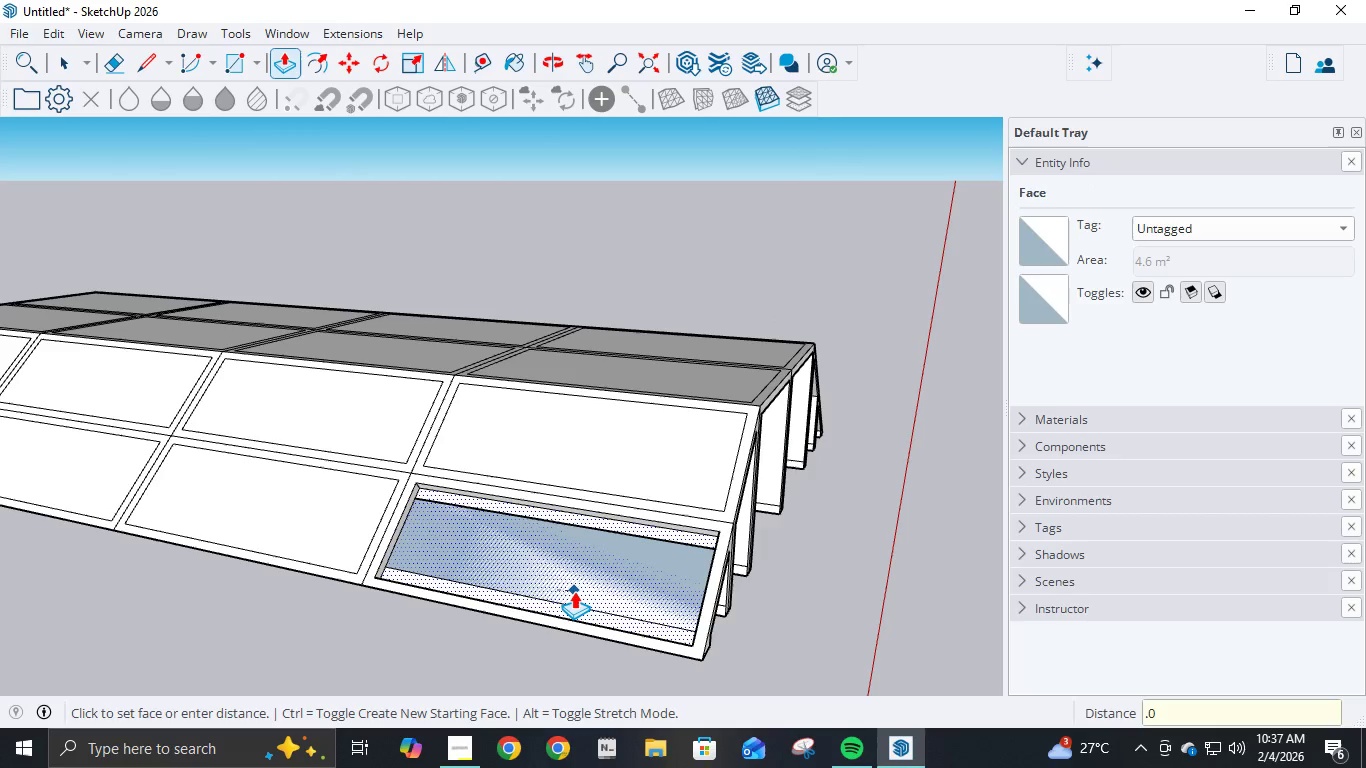 
key(Numpad0)
 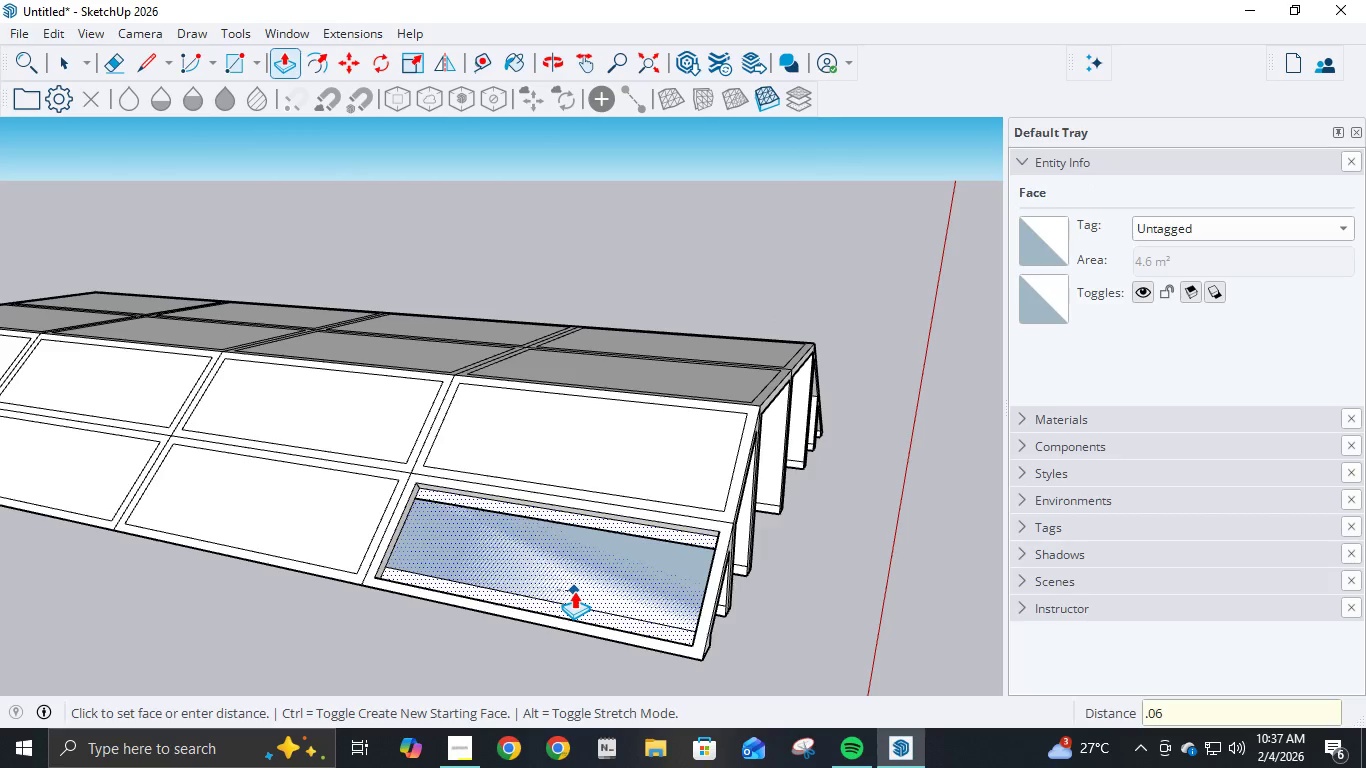 
key(Numpad6)
 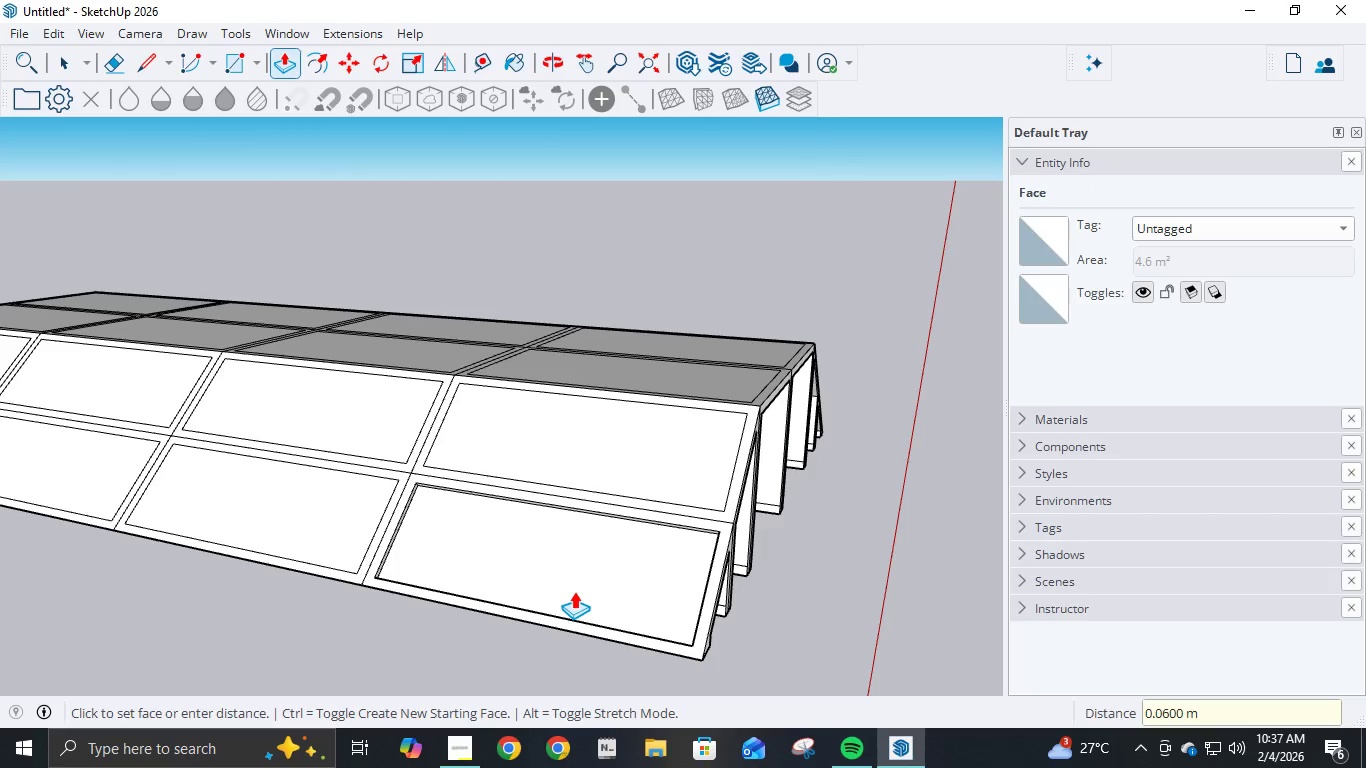 
key(NumpadEnter)
 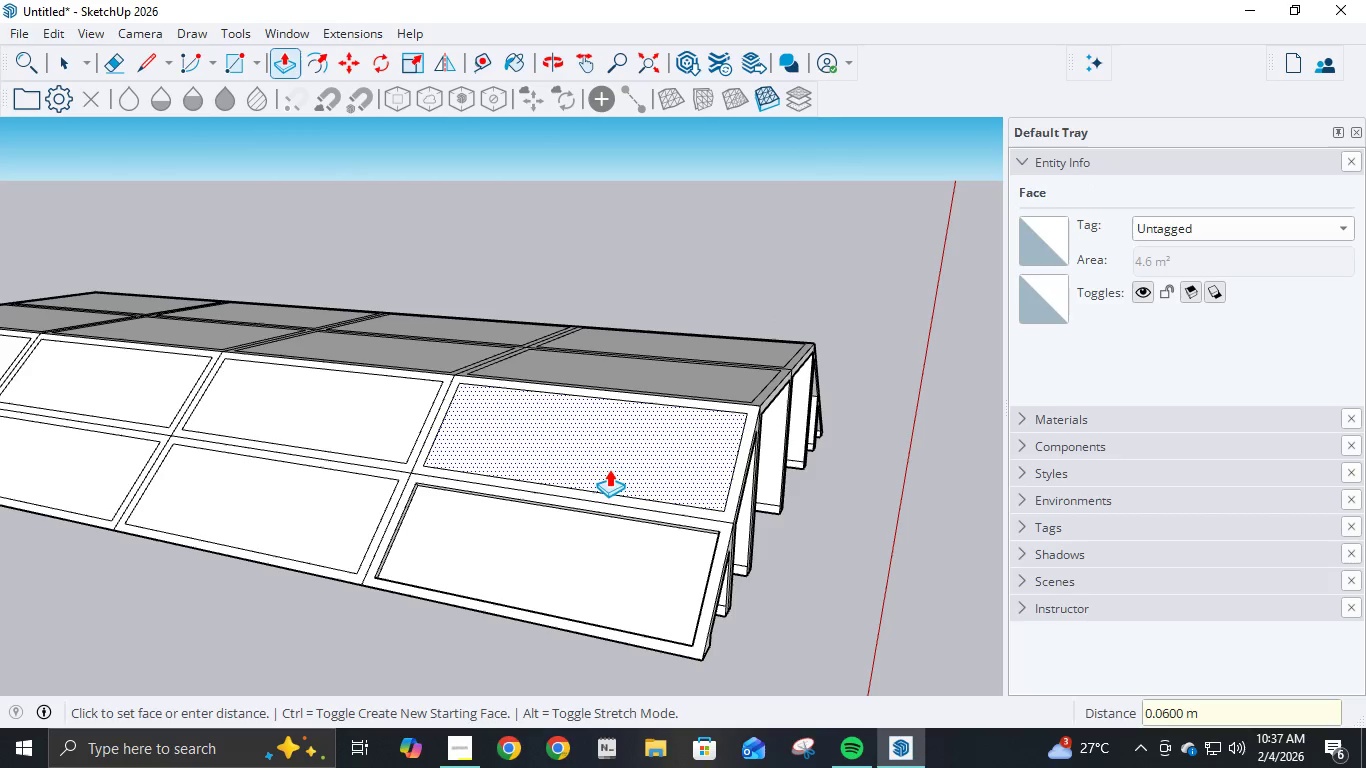 
left_click([610, 466])
 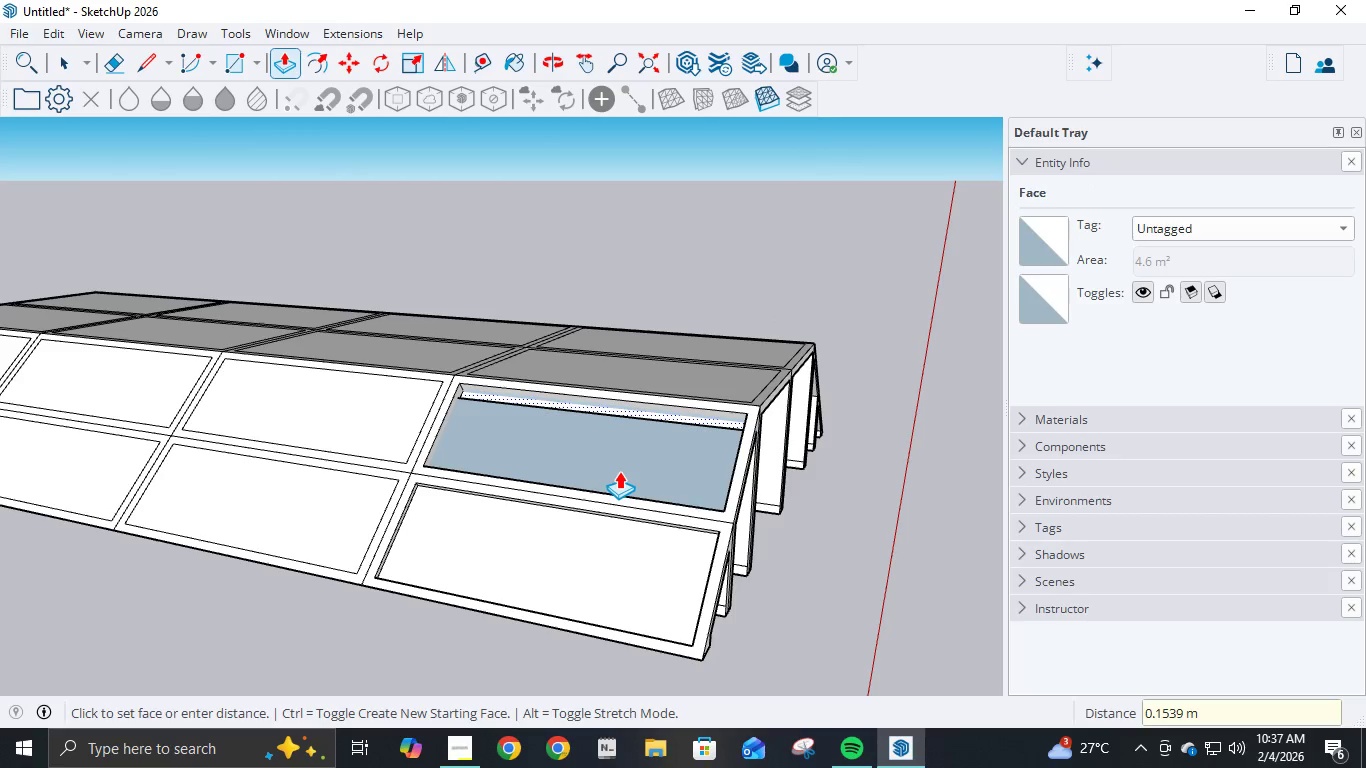 
key(Control+Z)
 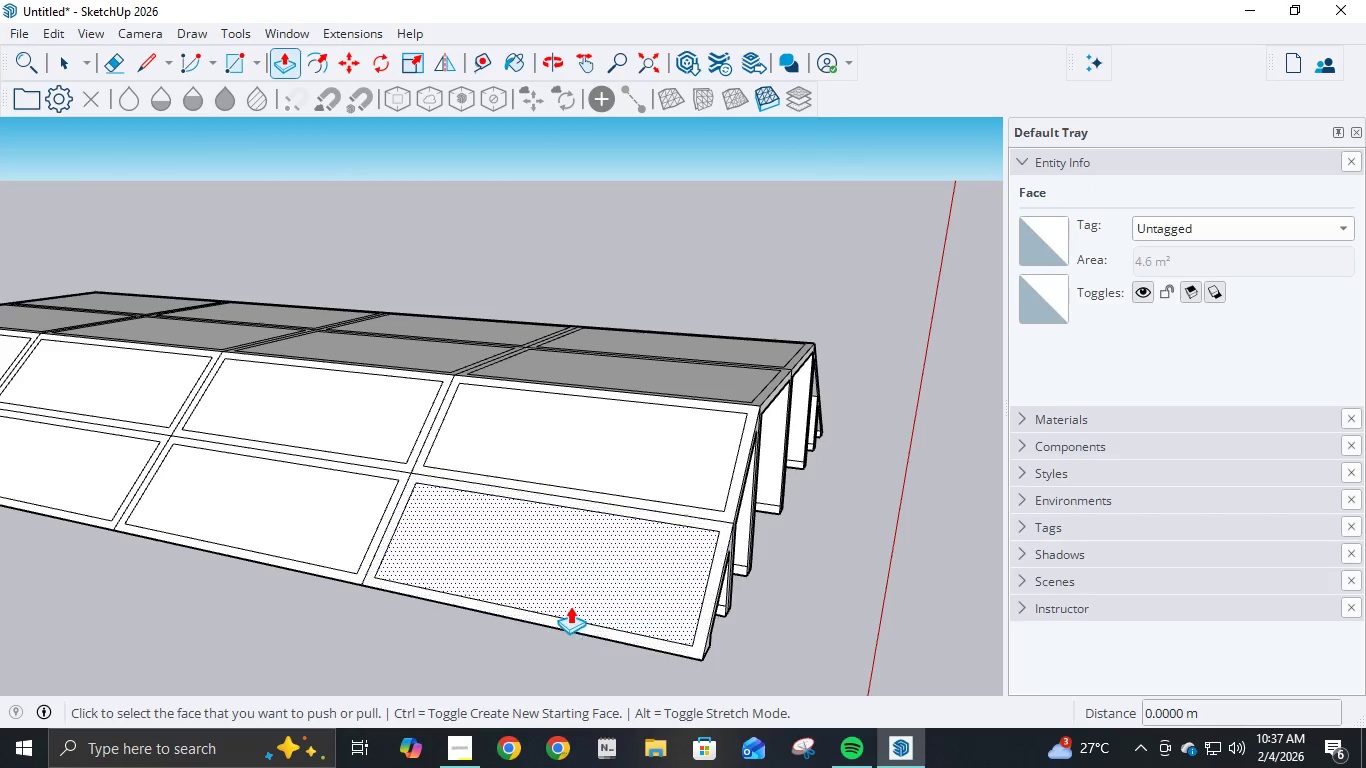 
left_click([576, 590])
 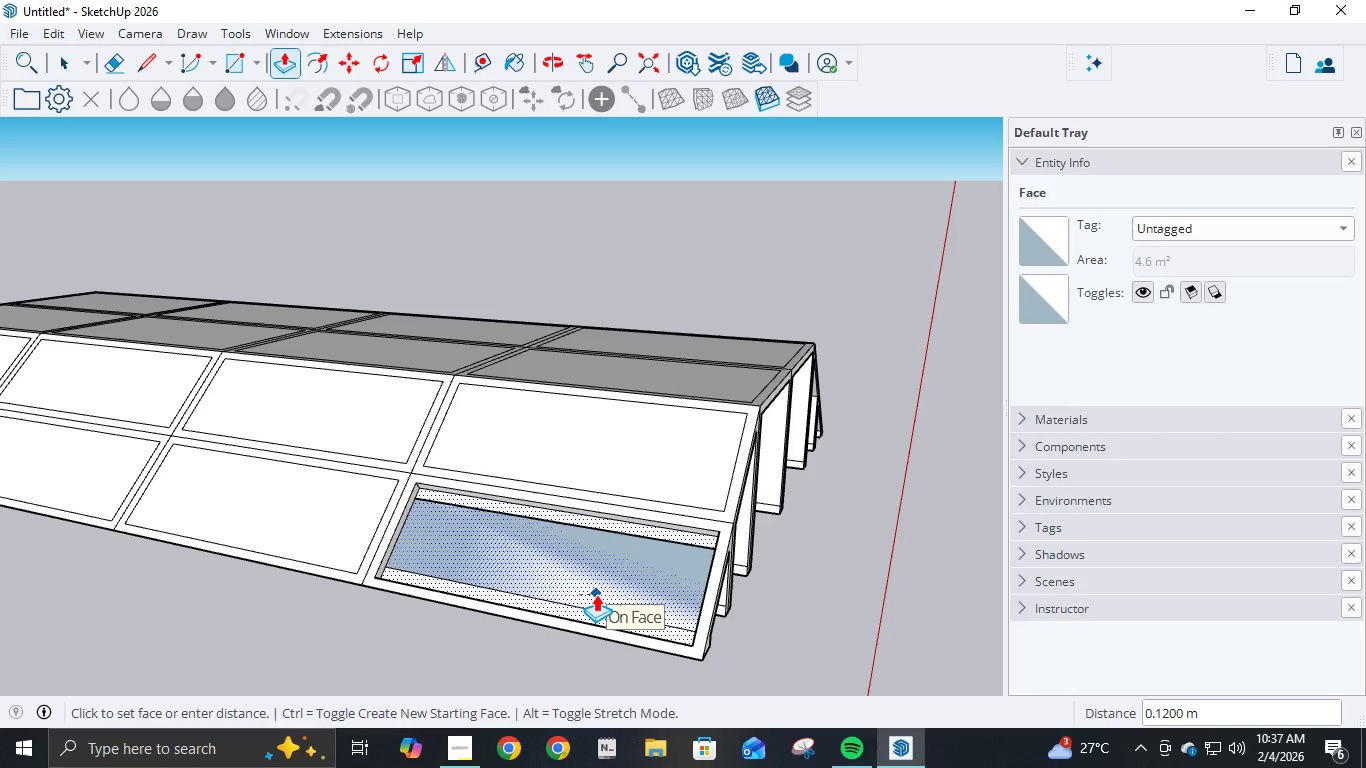 
key(NumpadDecimal)
 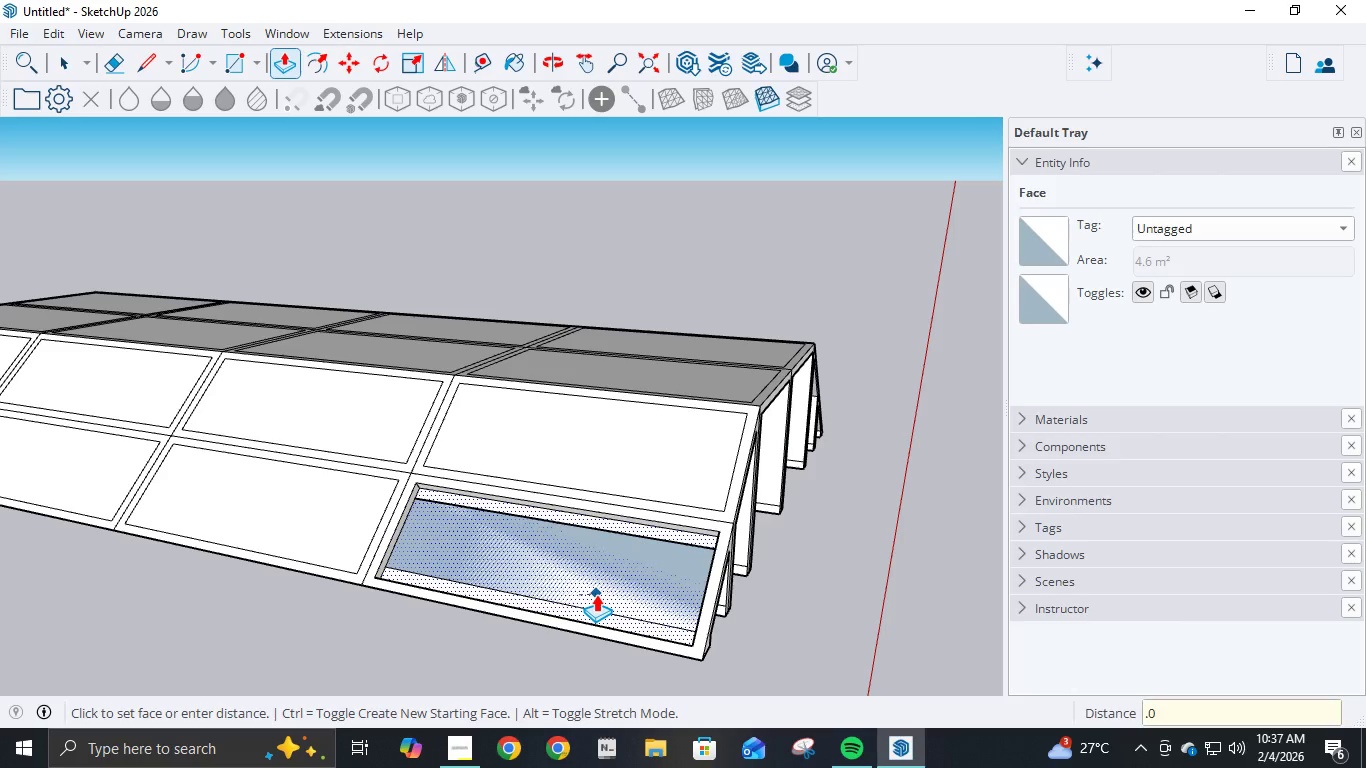 
key(Numpad0)
 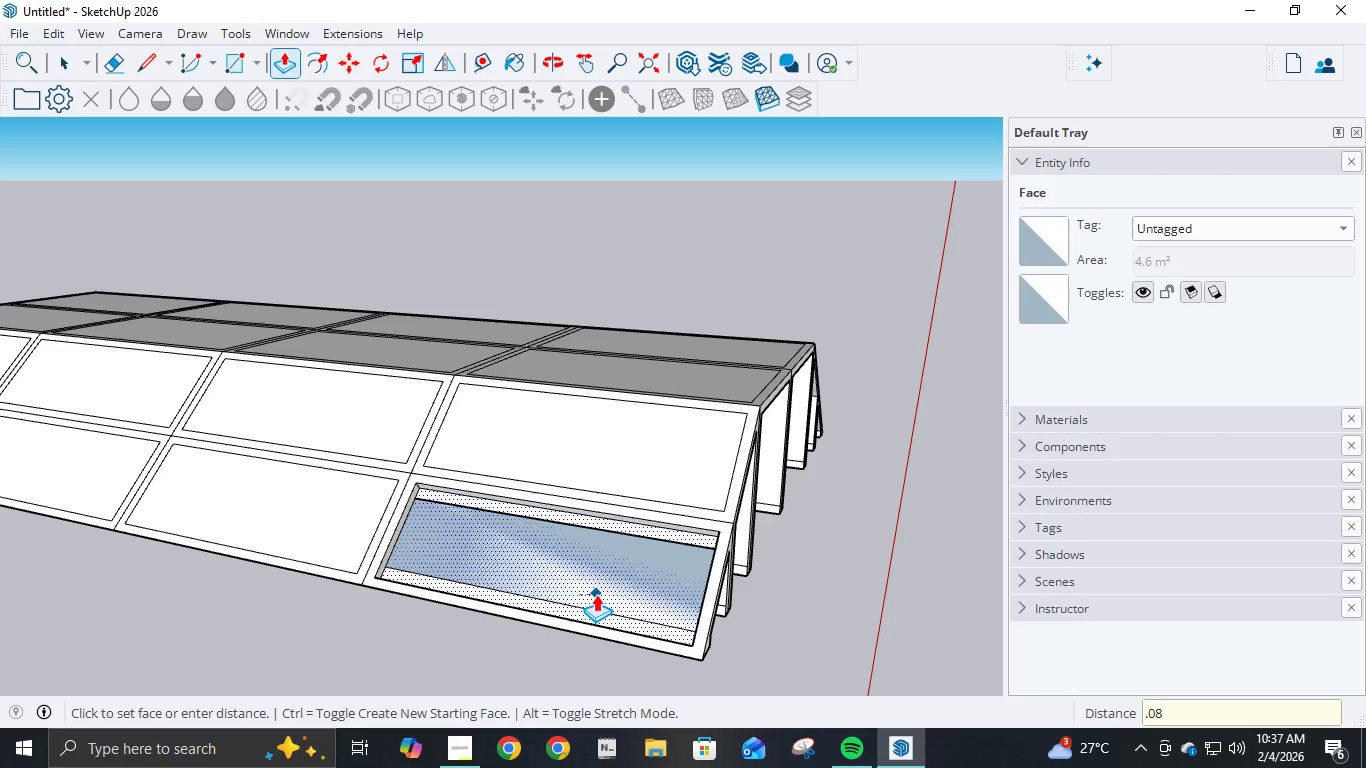 
key(Numpad8)
 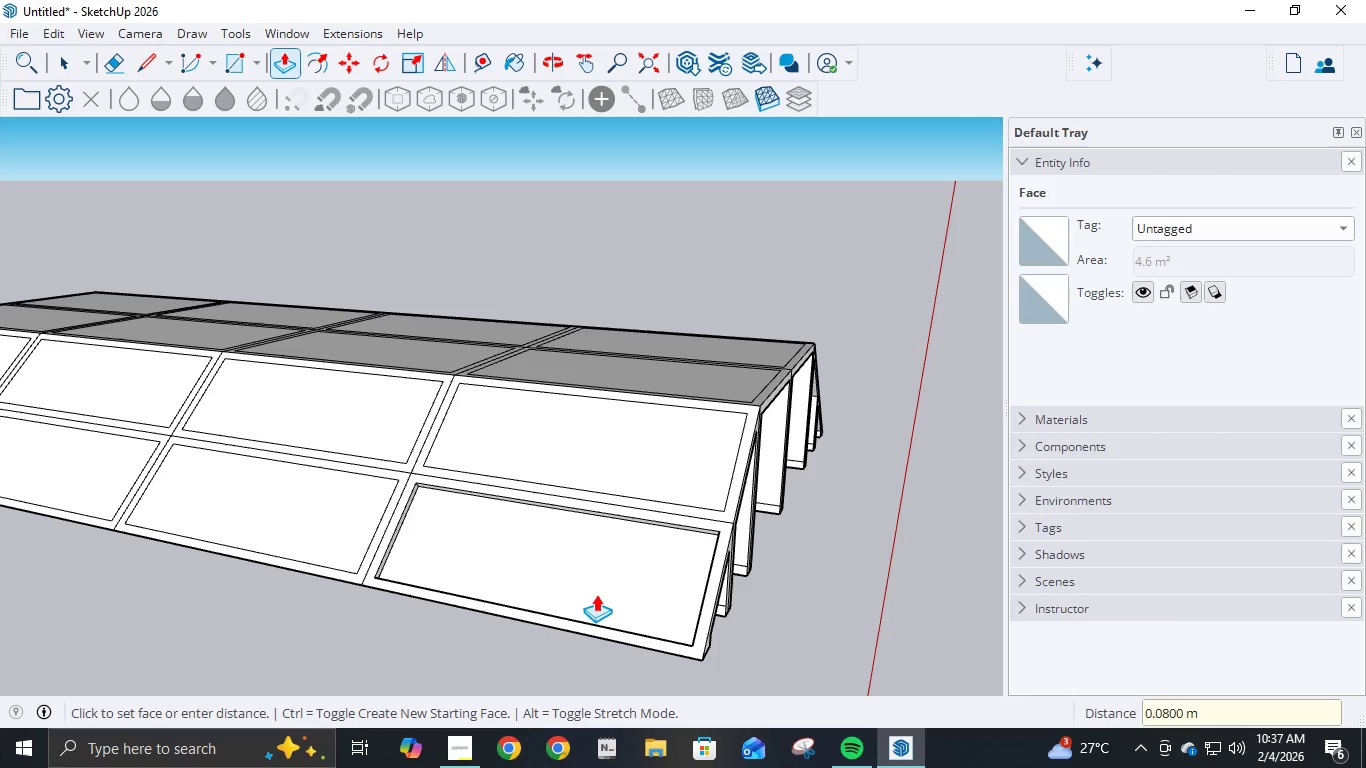 
key(NumpadEnter)
 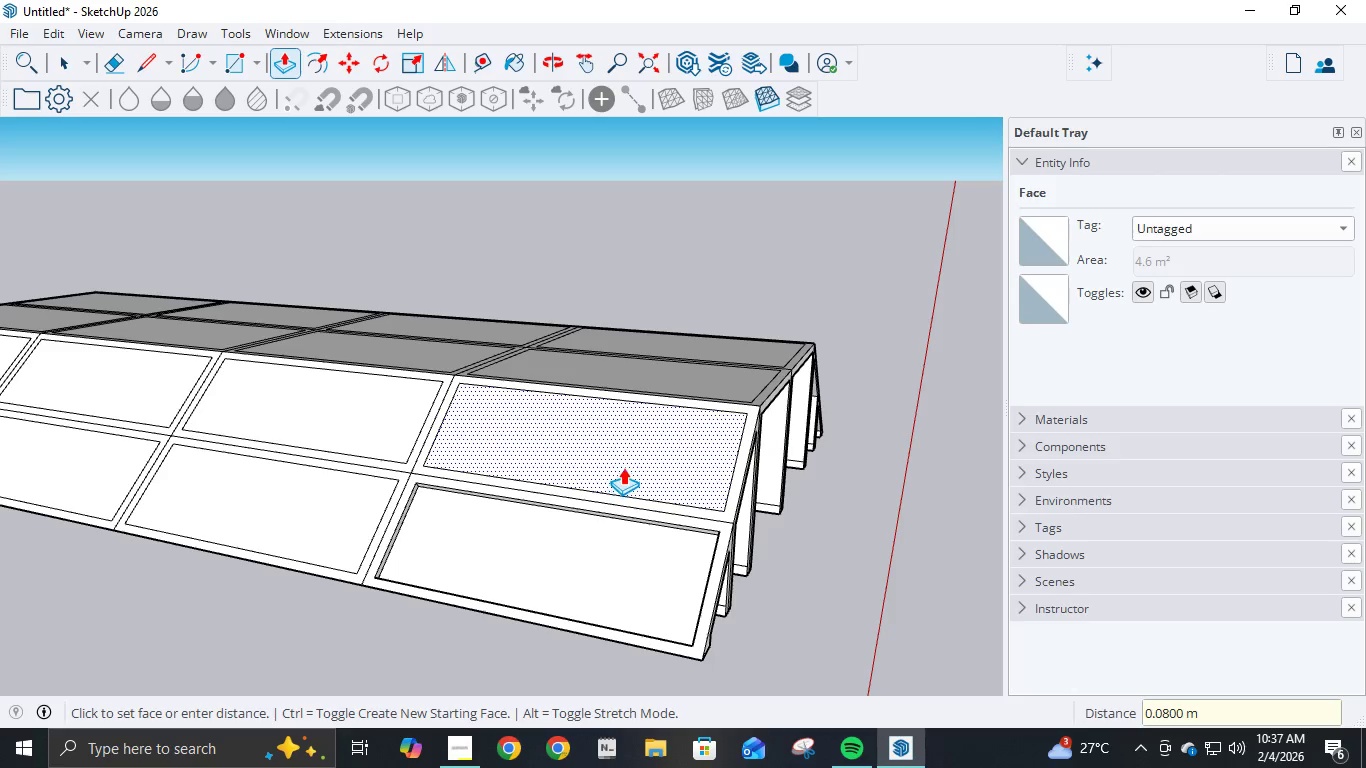 
left_click([623, 464])
 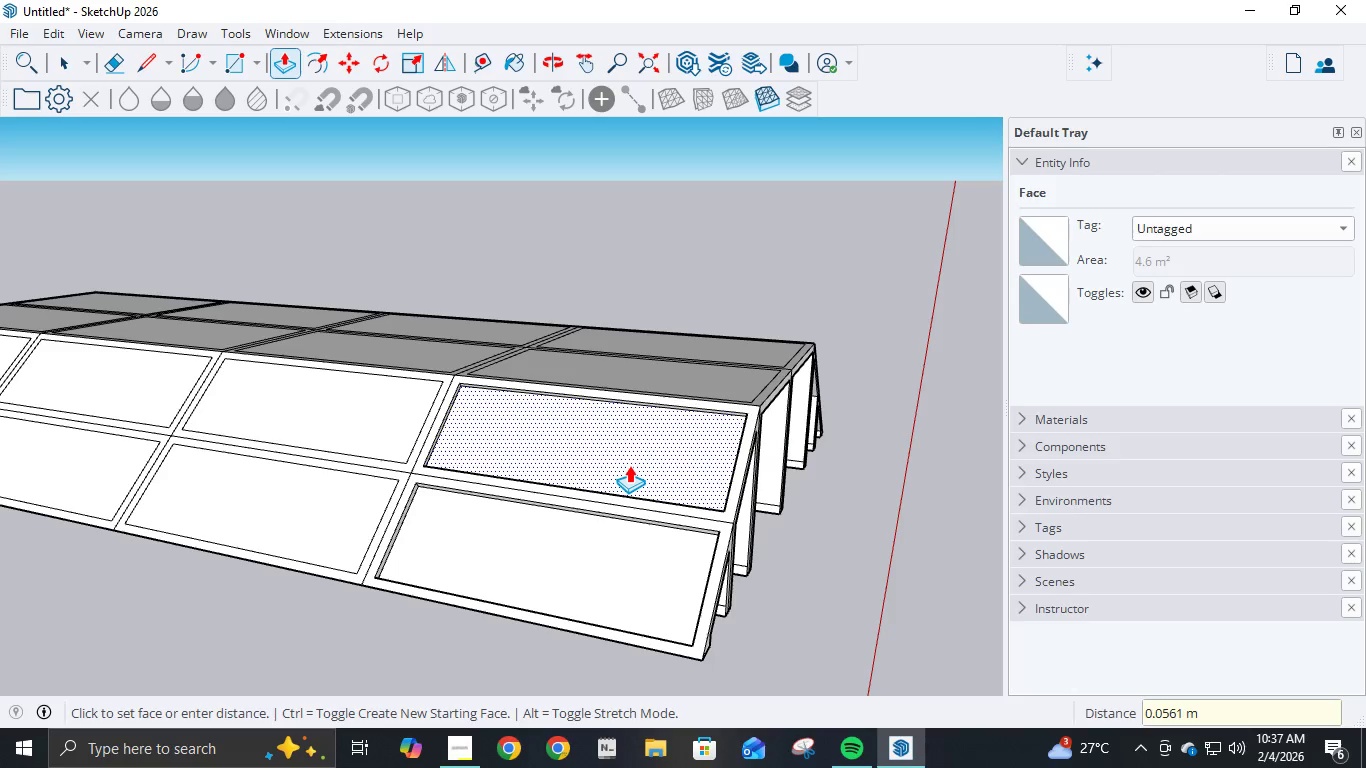 
key(NumpadDecimal)
 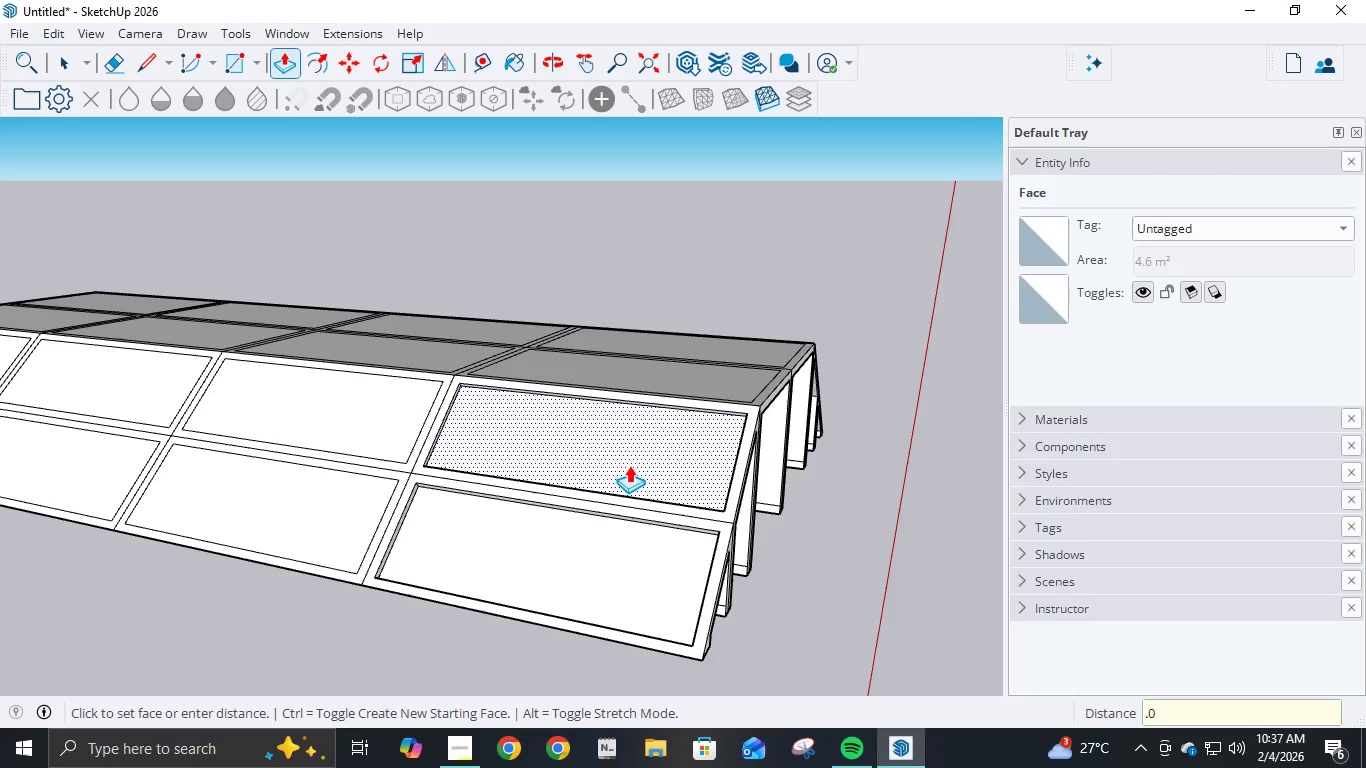 
key(Numpad0)
 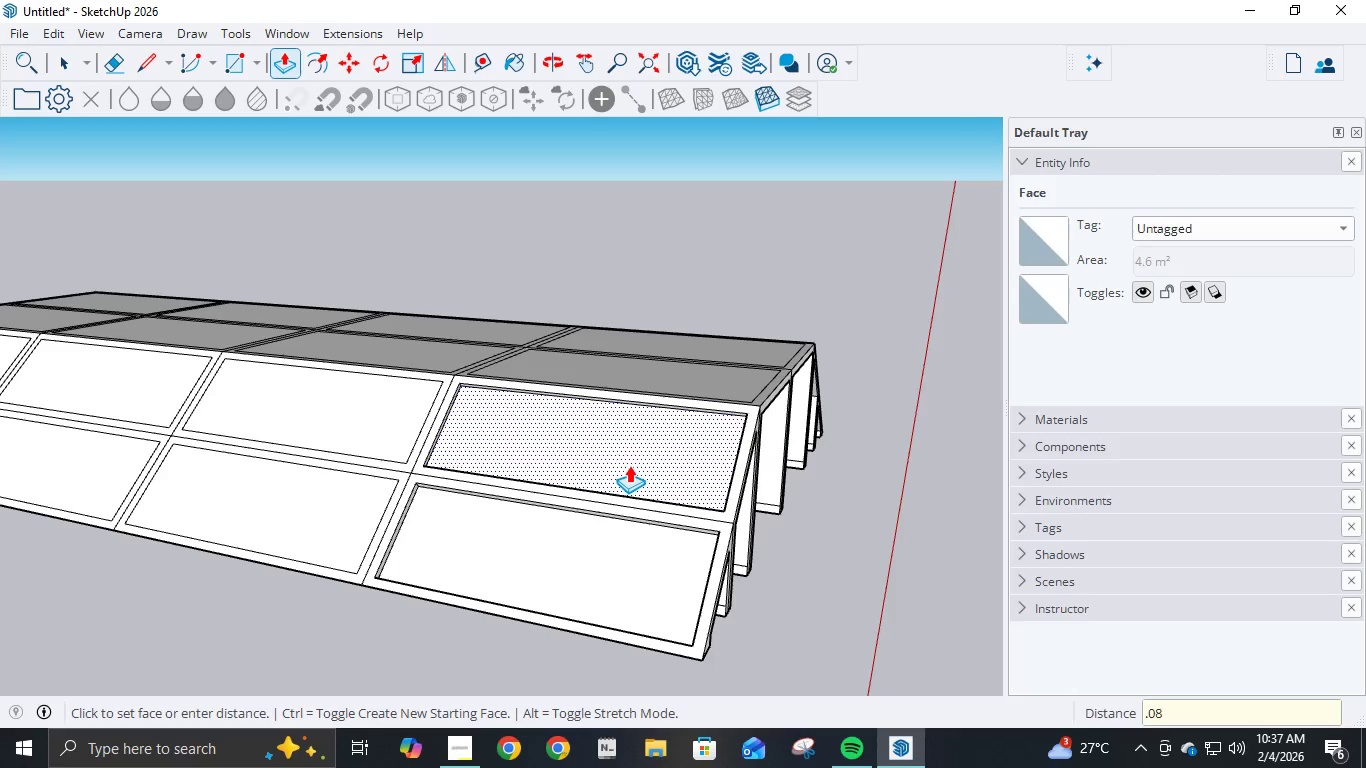 
key(Numpad8)
 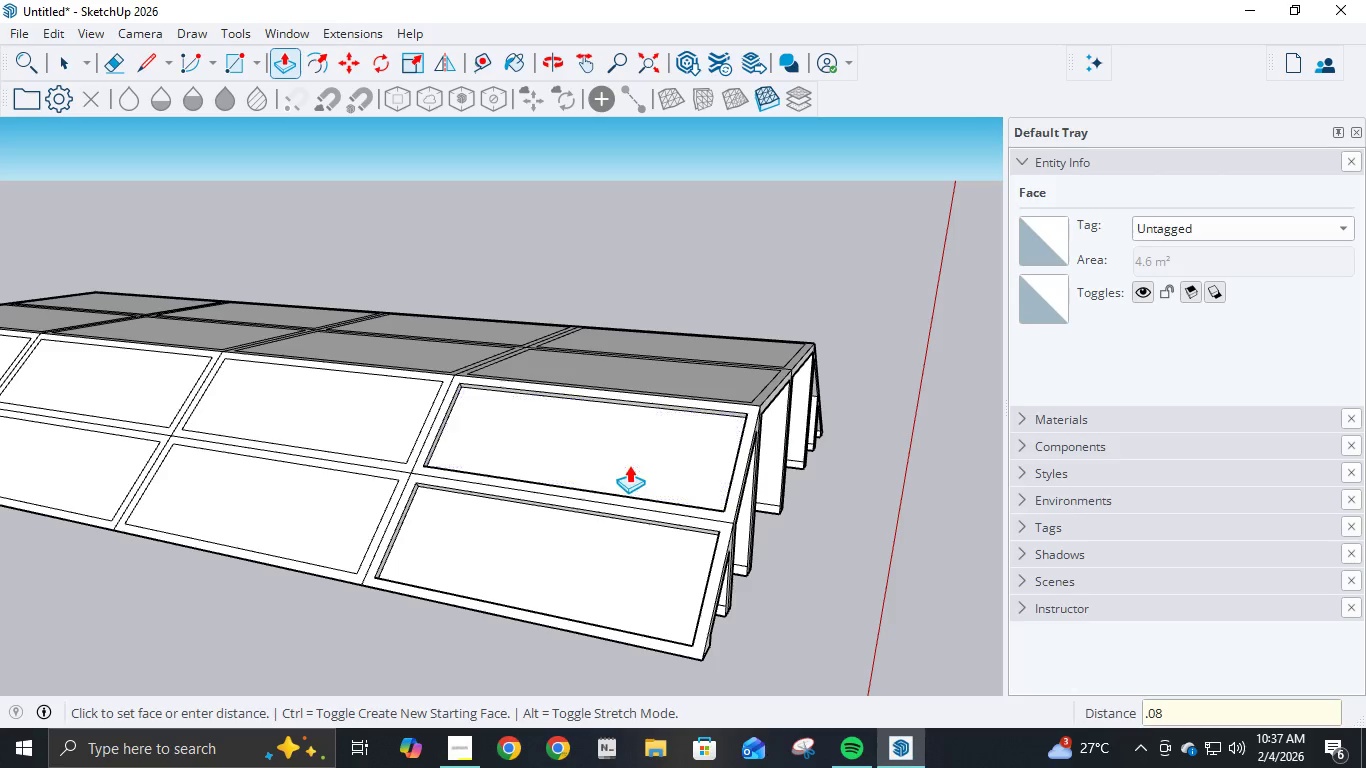 
key(NumpadEnter)
 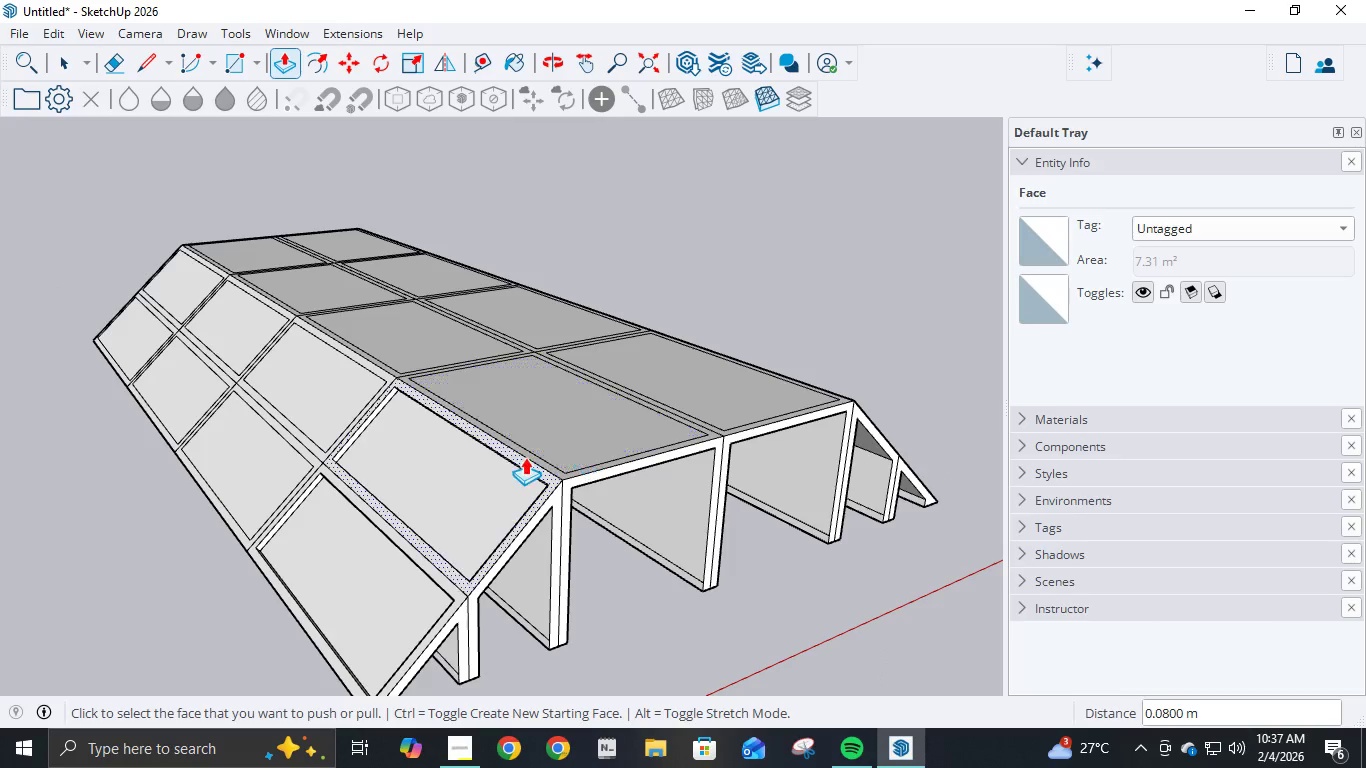 
left_click([576, 385])
 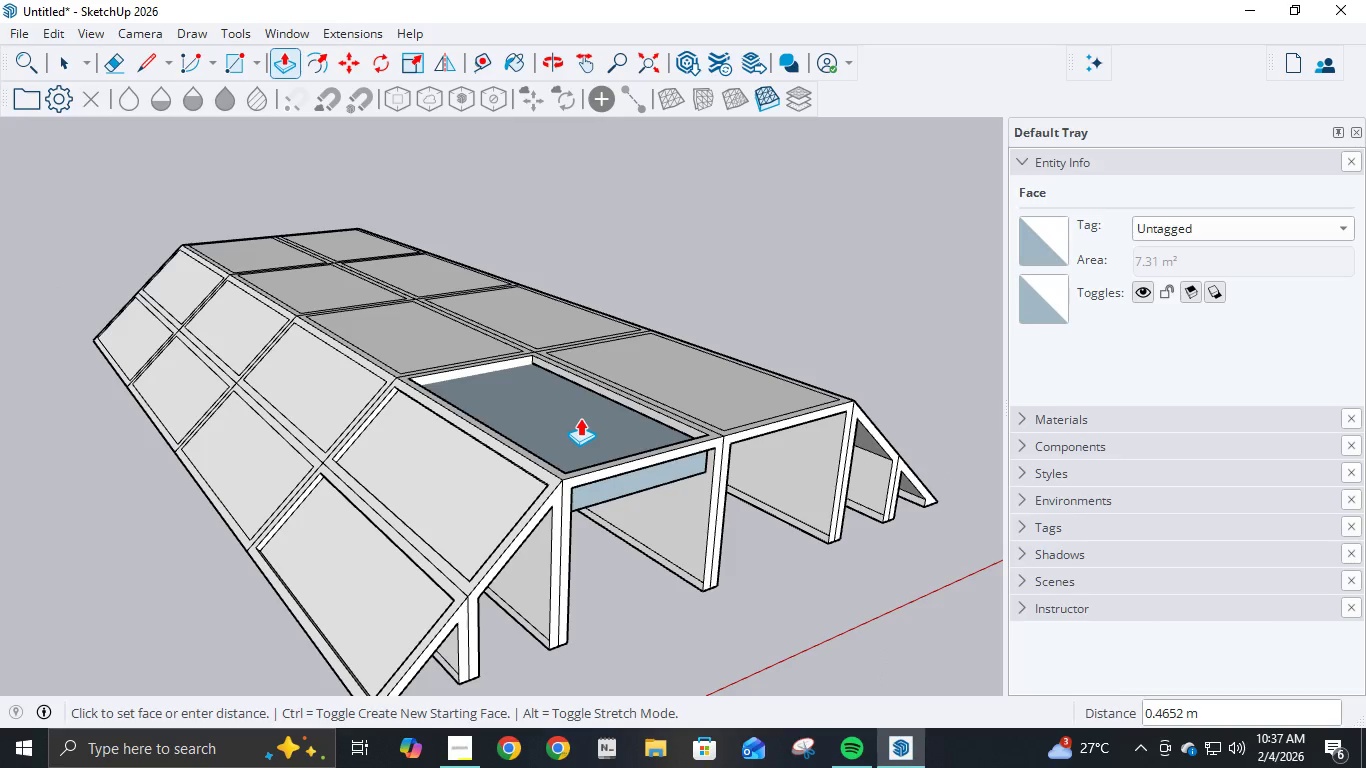 
key(Numpad0)
 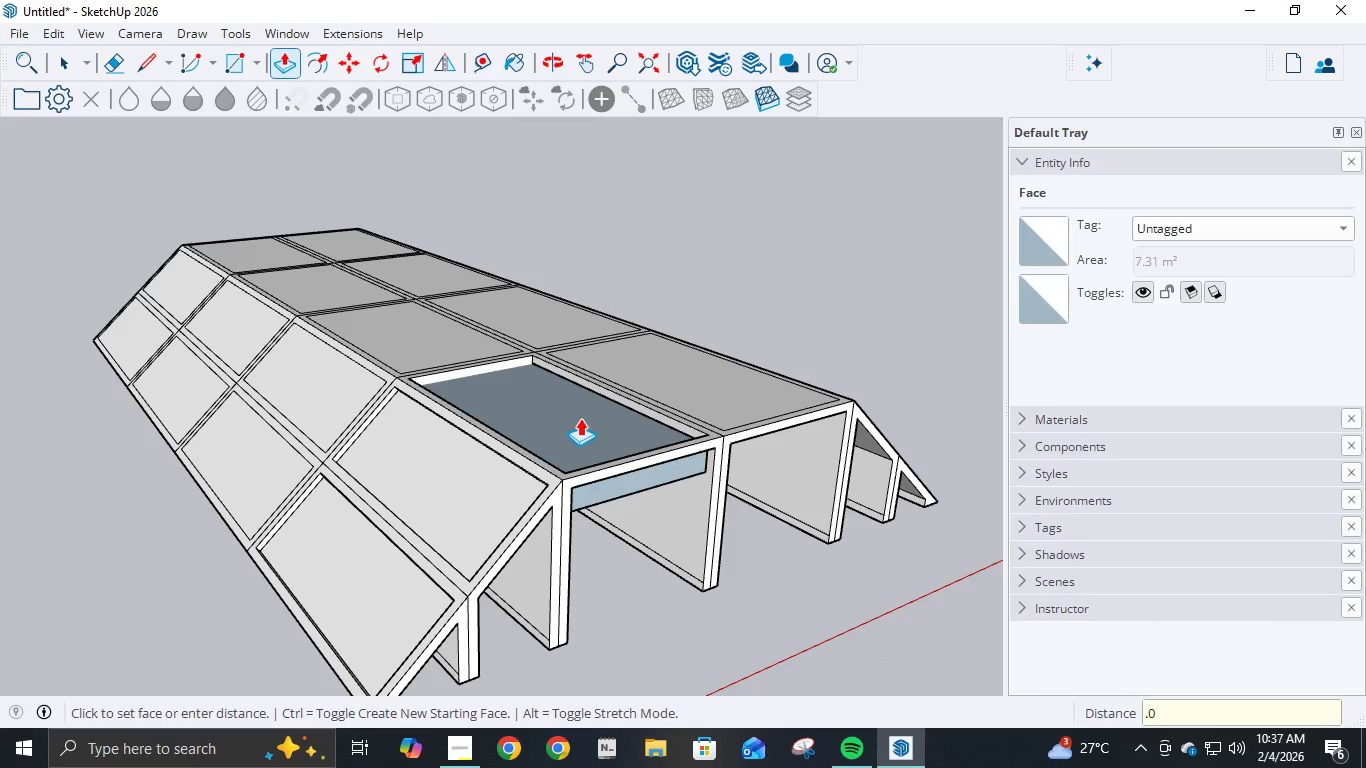 
key(NumpadDecimal)
 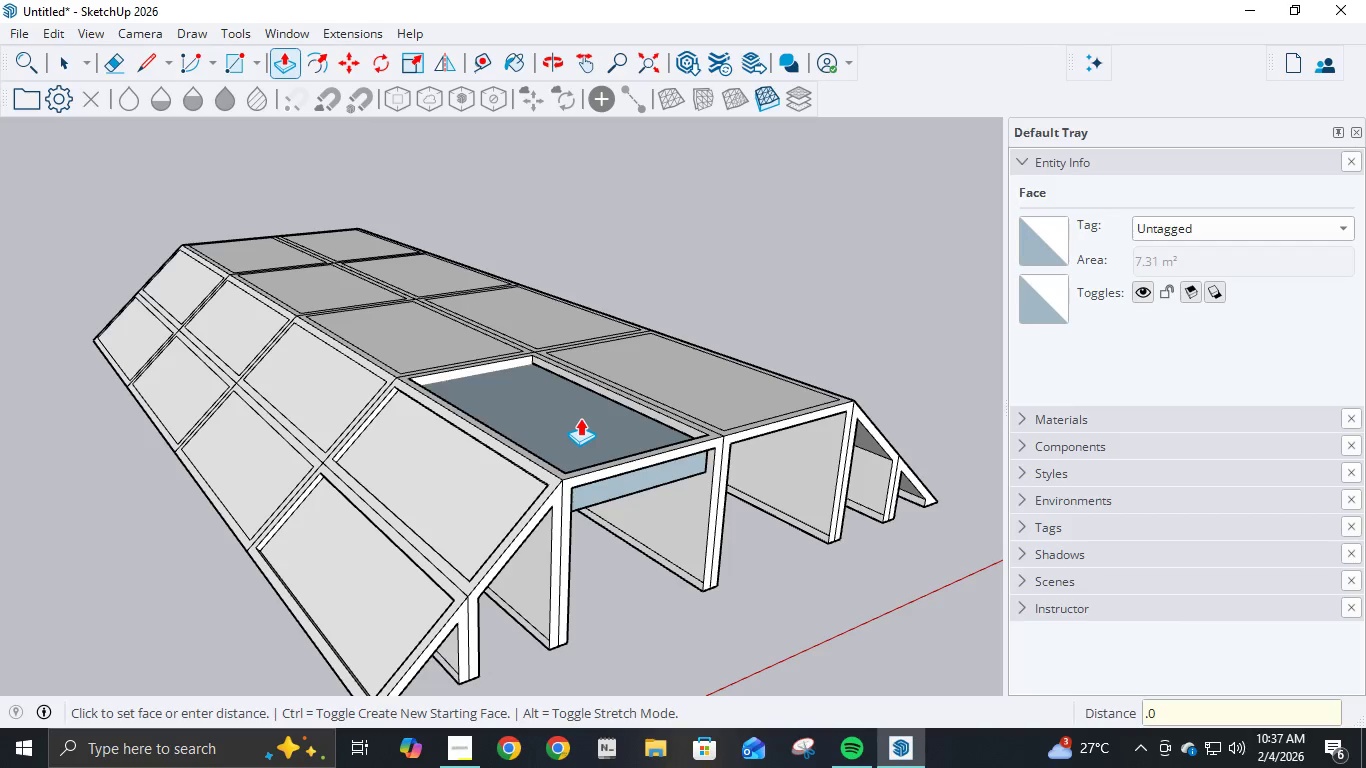 
key(Numpad8)
 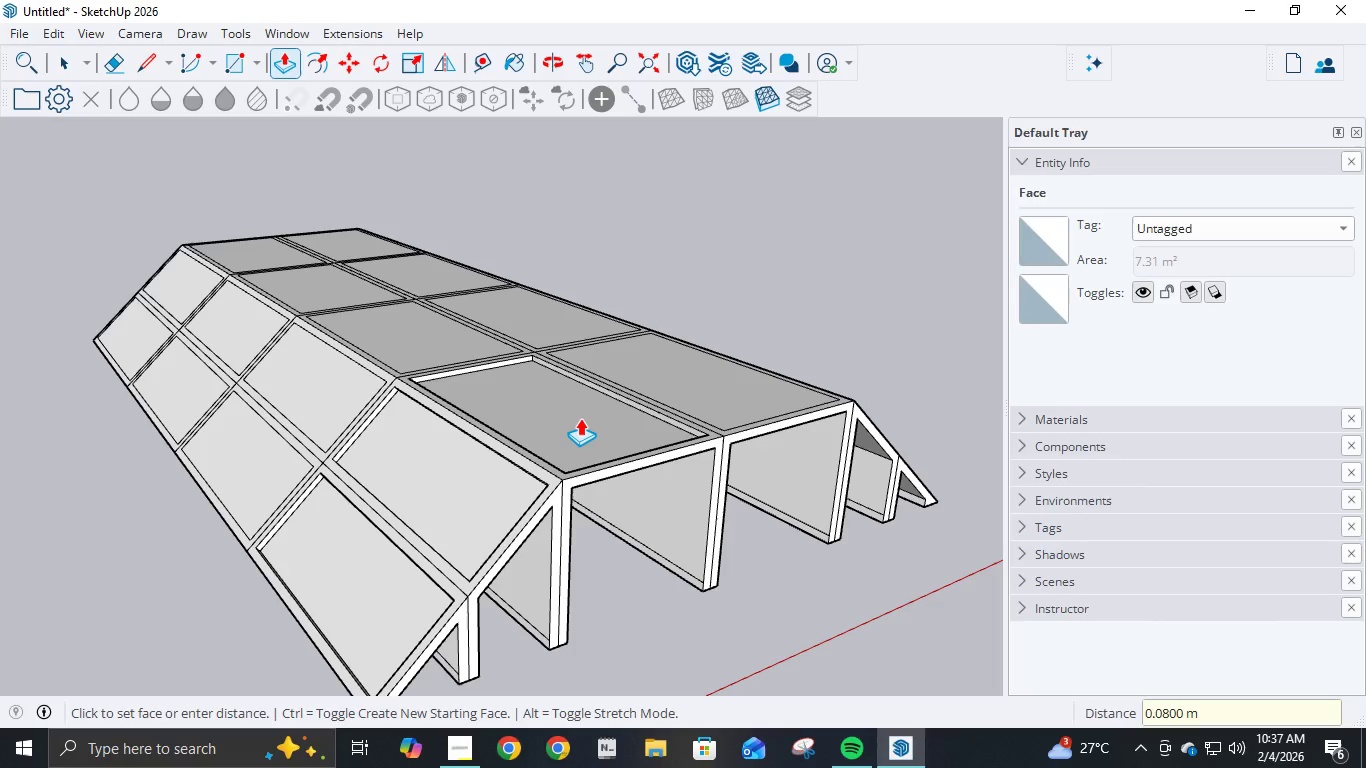 
key(NumpadEnter)
 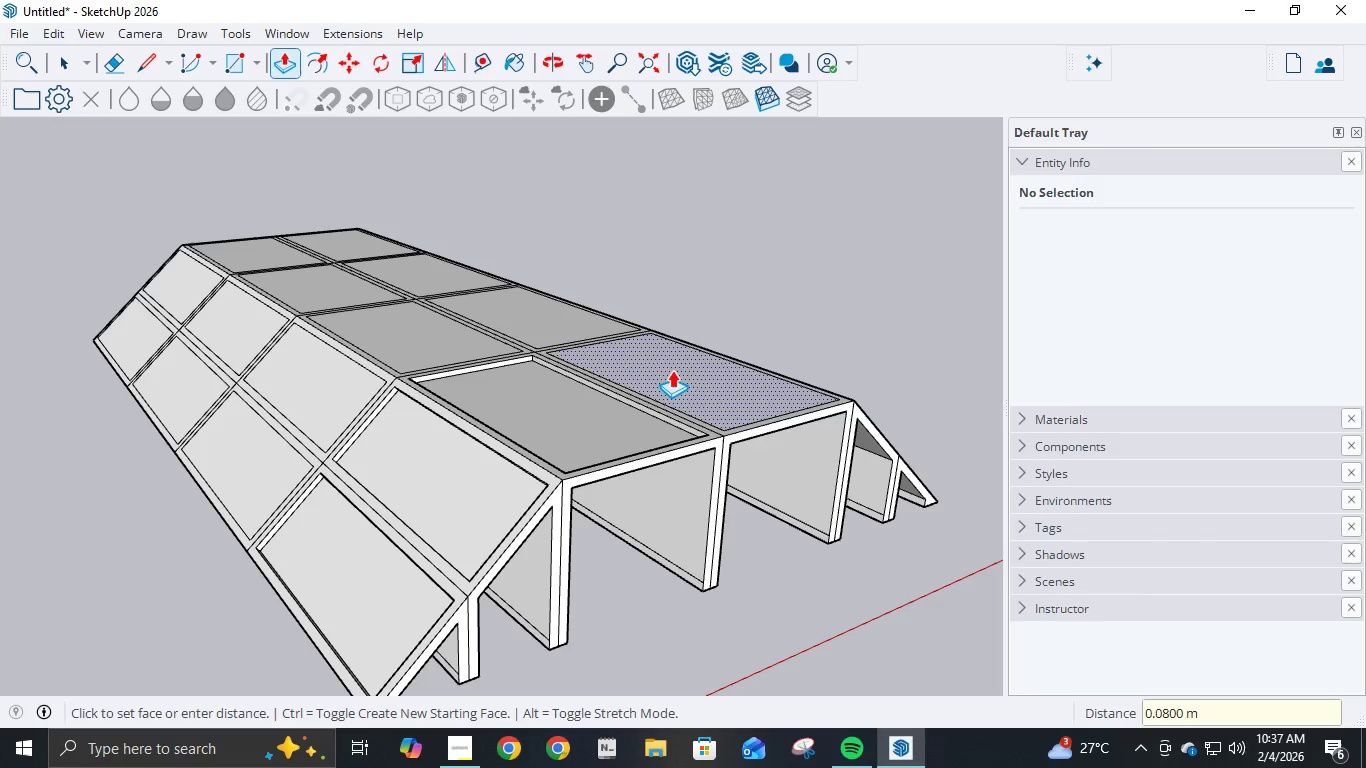 
left_click([673, 370])
 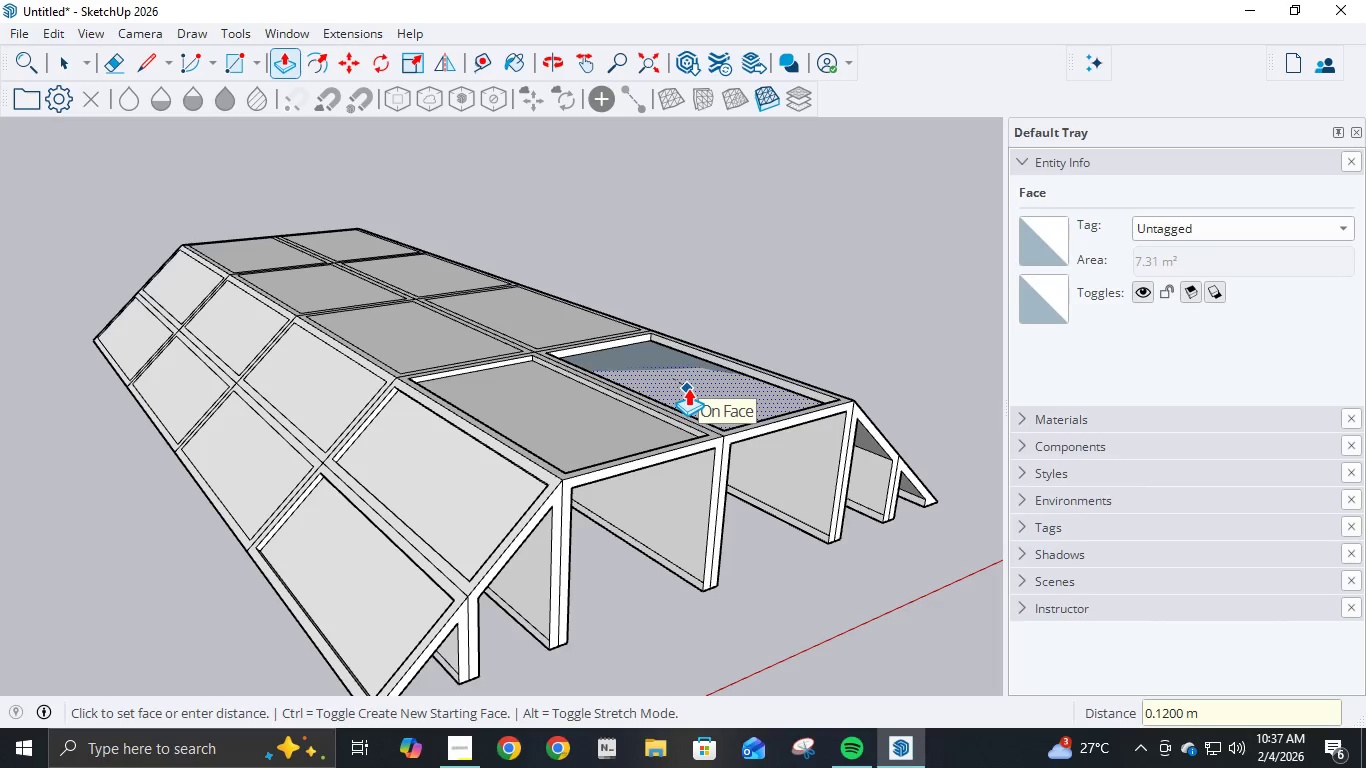 
key(NumpadDecimal)
 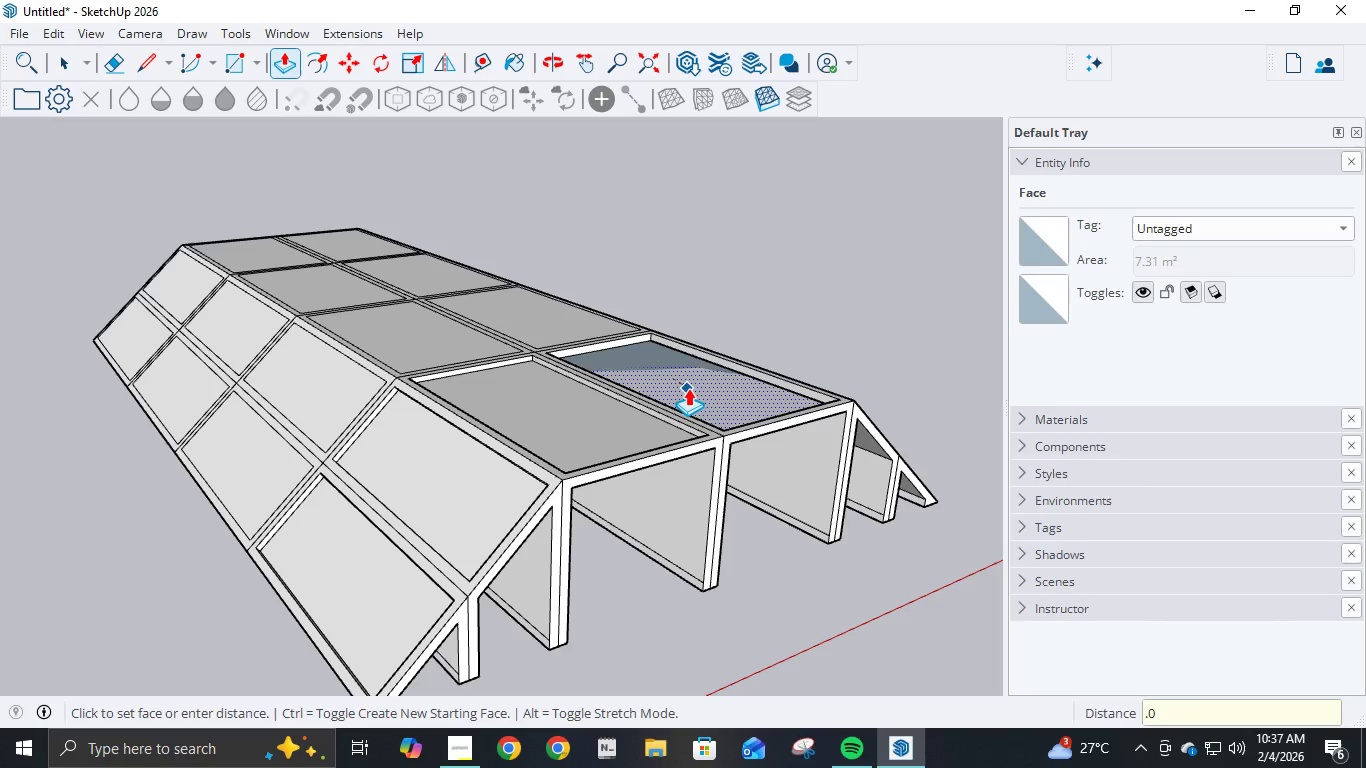 
key(Numpad0)
 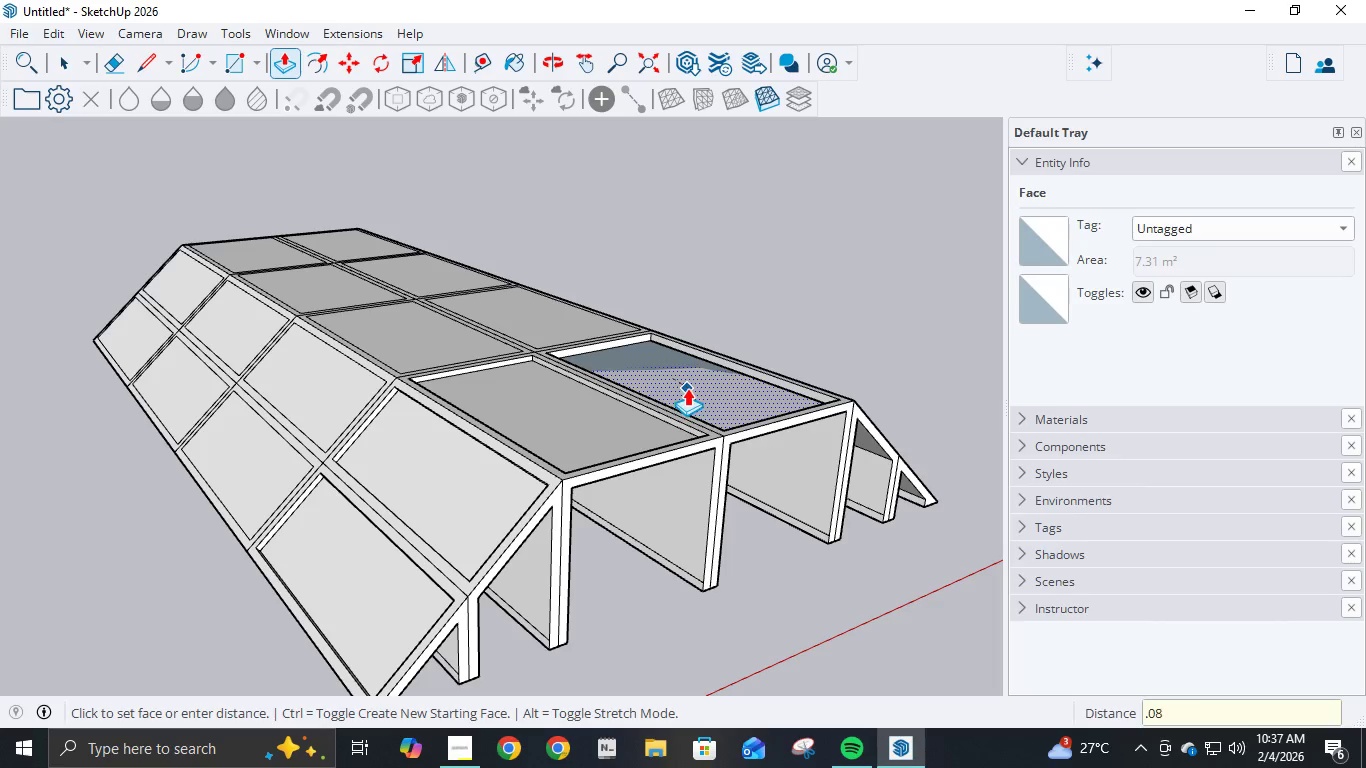 
key(Numpad8)
 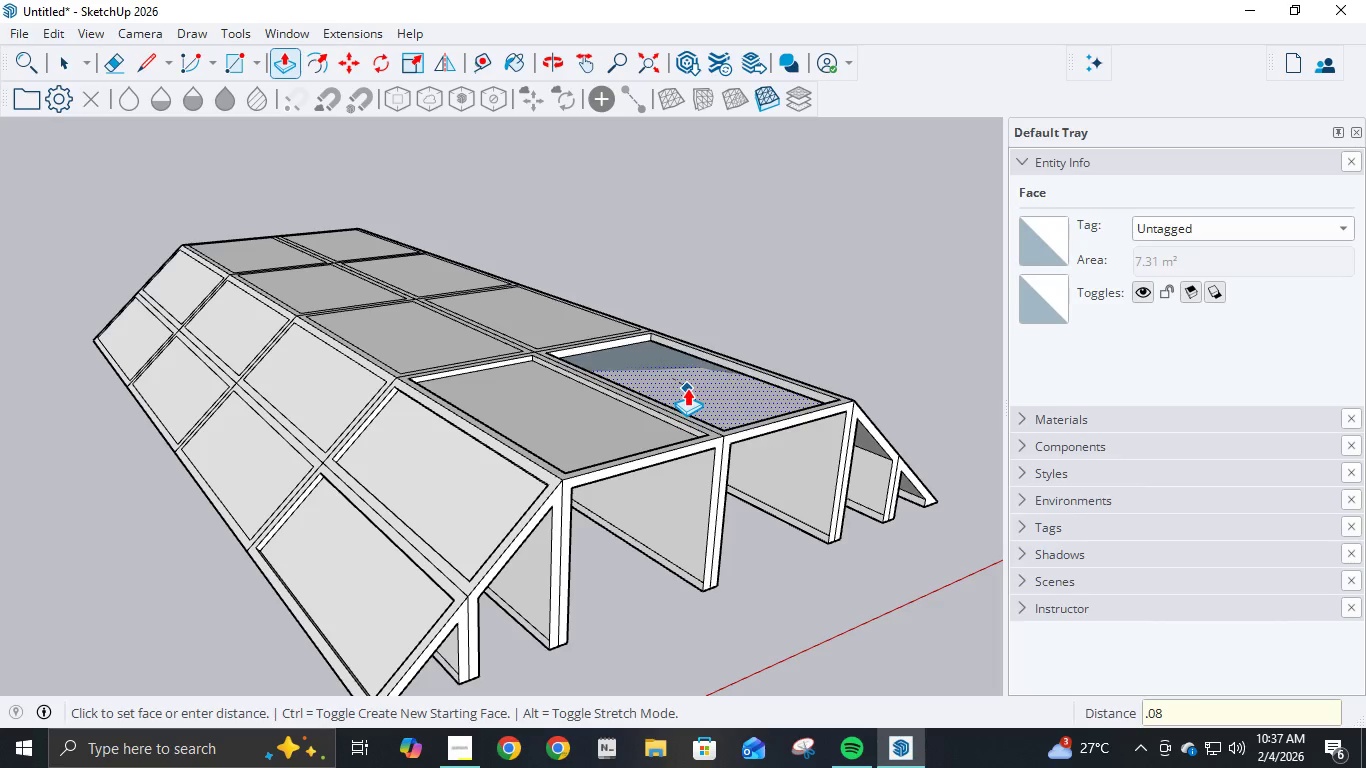 
key(NumpadEnter)
 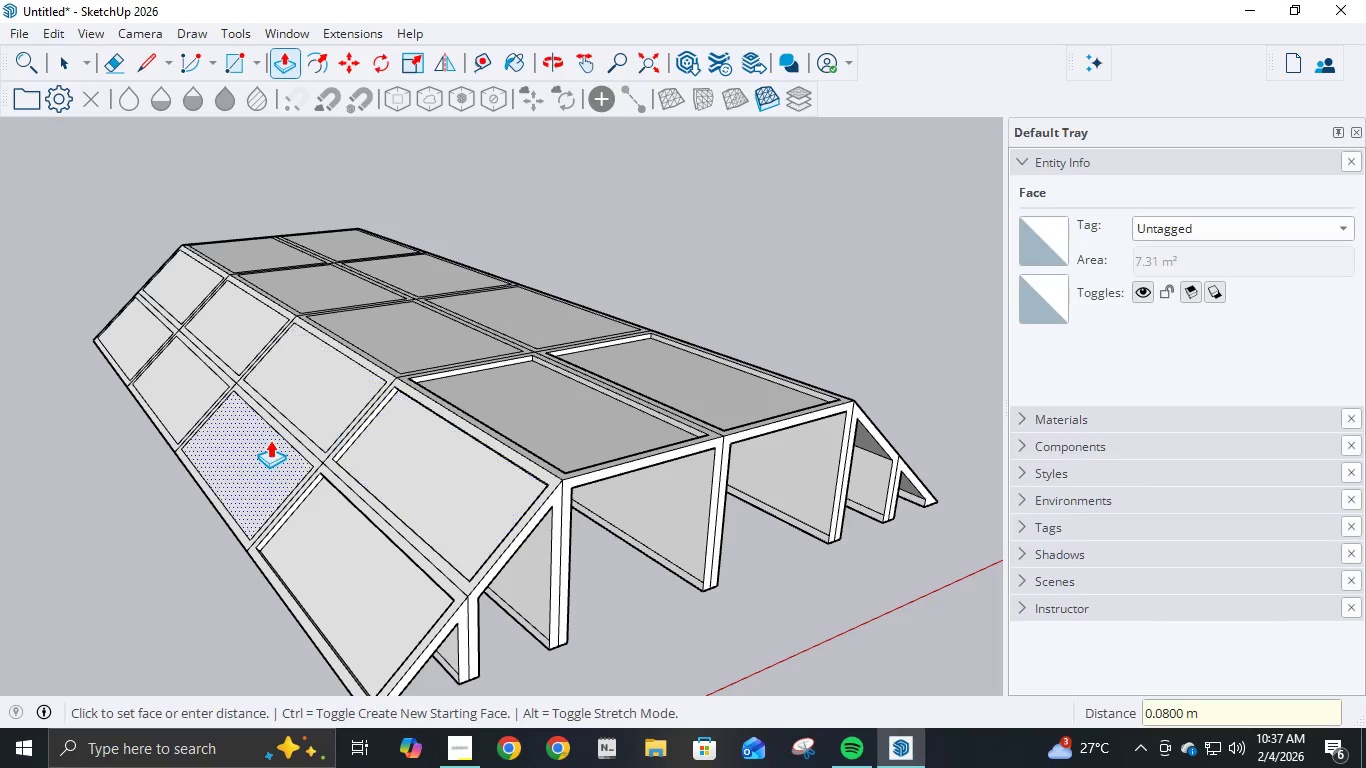 
left_click([254, 443])
 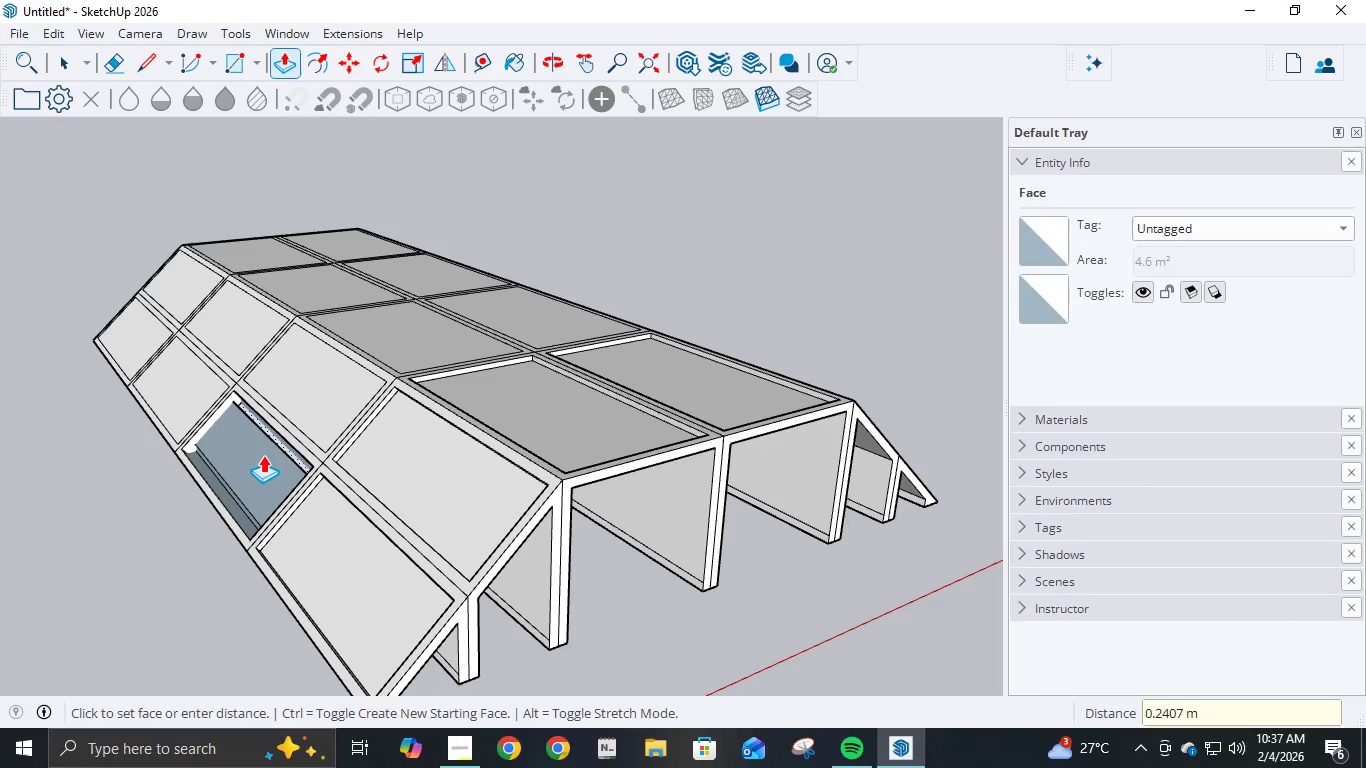 
key(NumpadDecimal)
 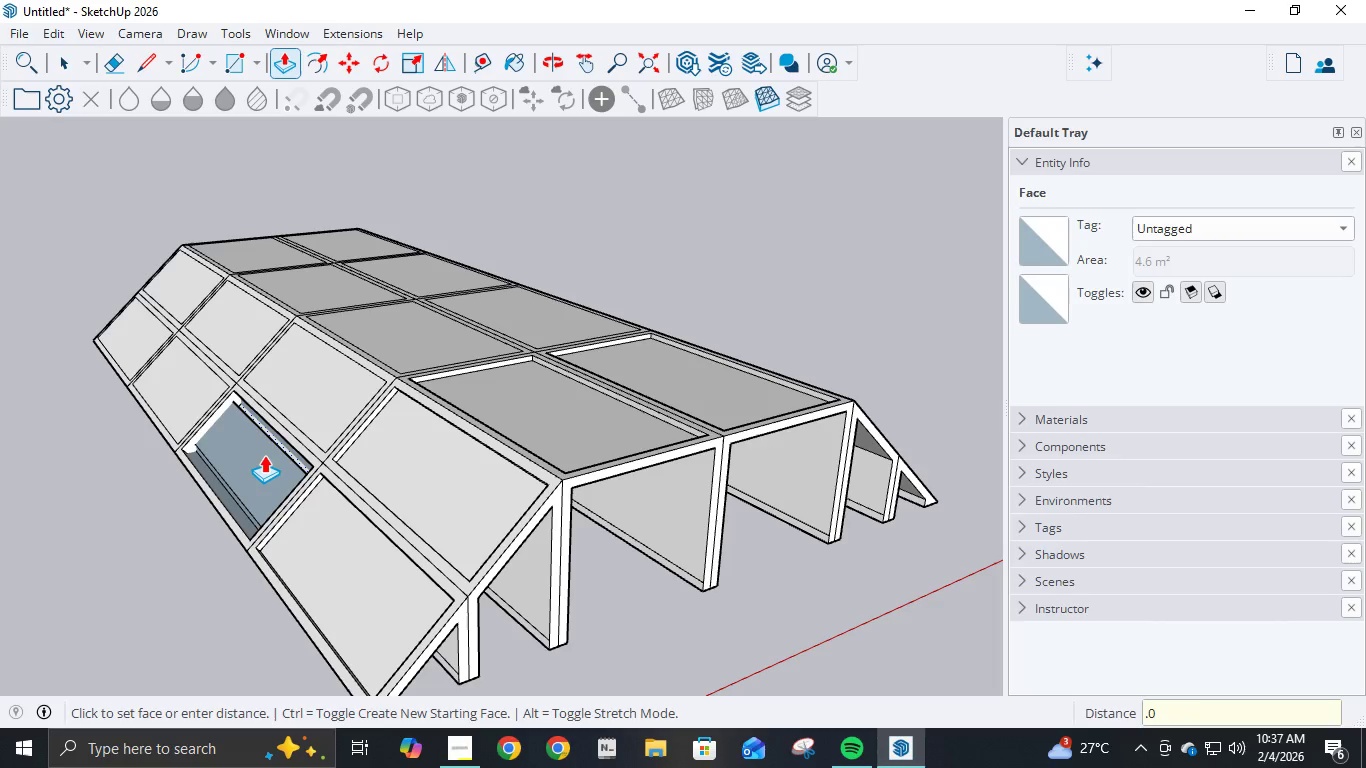 
key(Numpad0)
 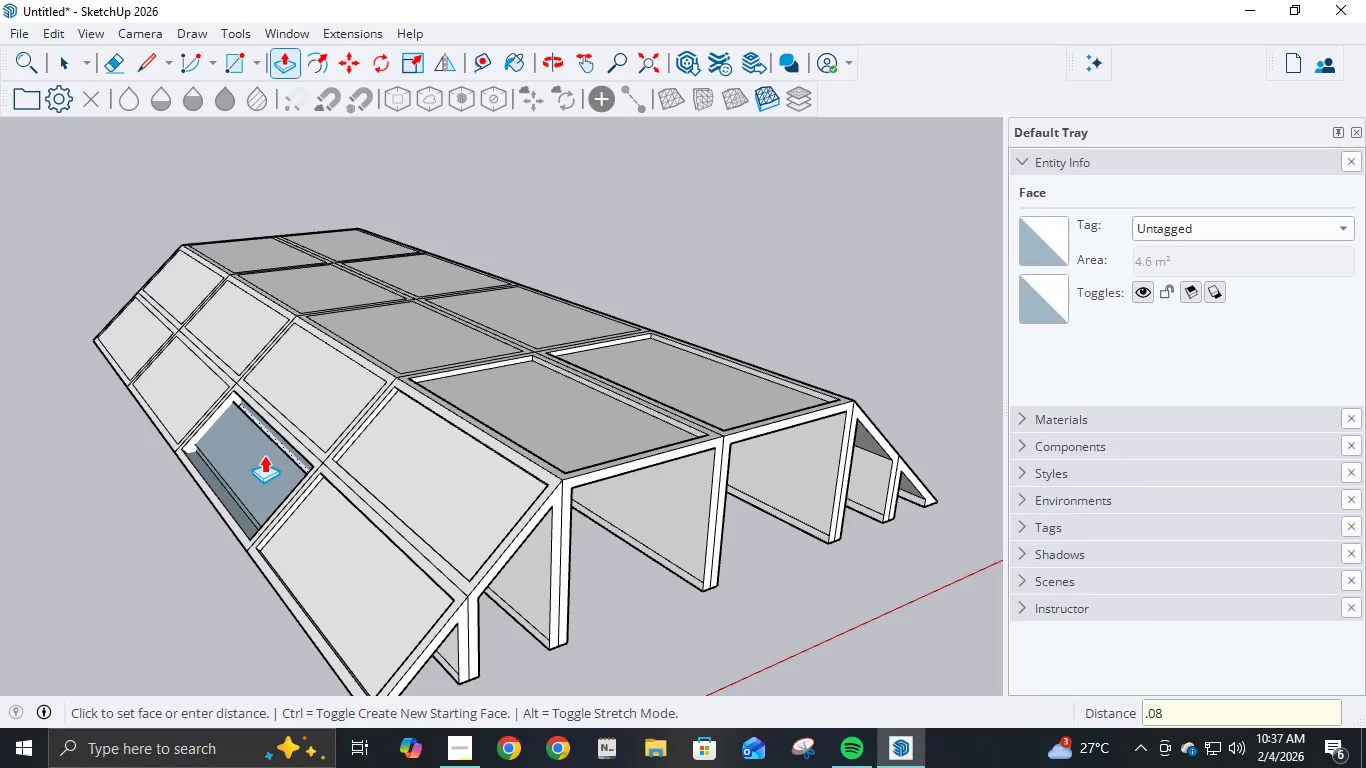 
key(Numpad8)
 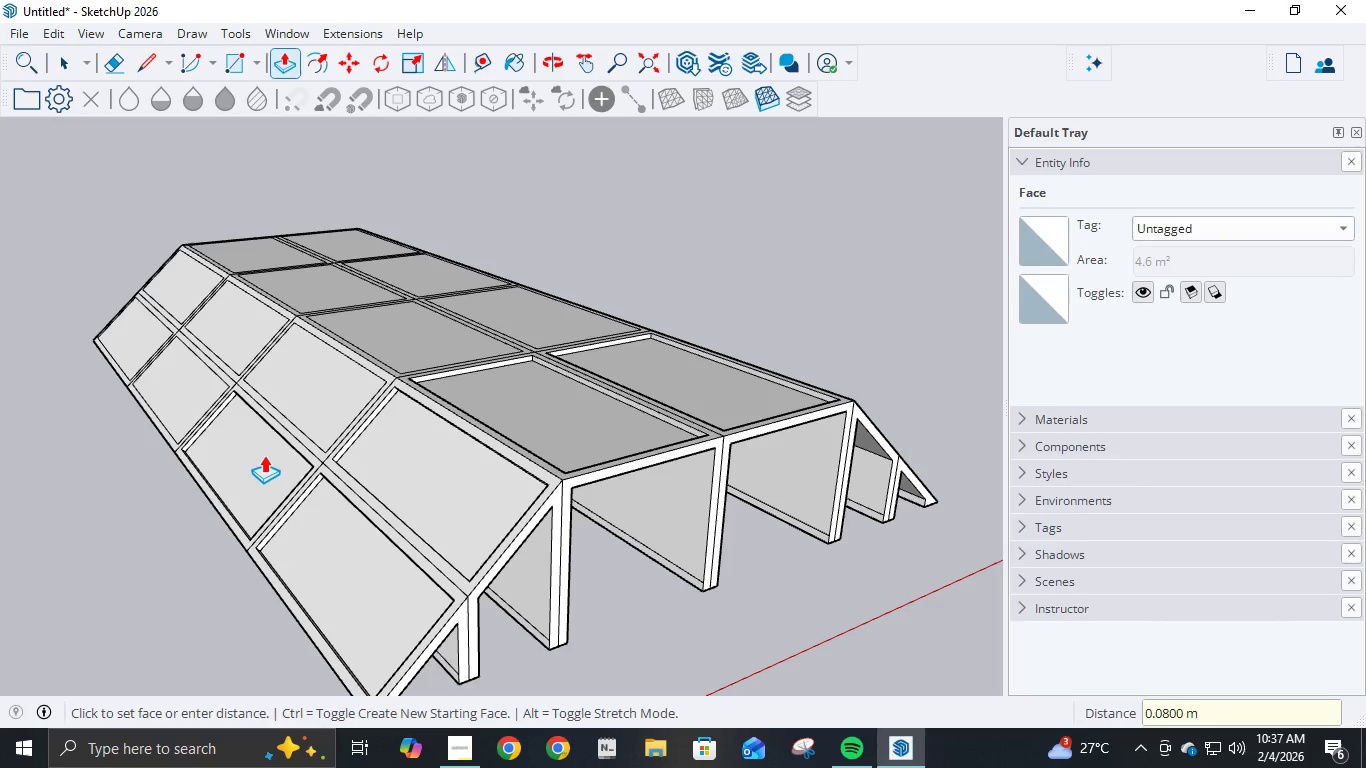 
key(NumpadEnter)
 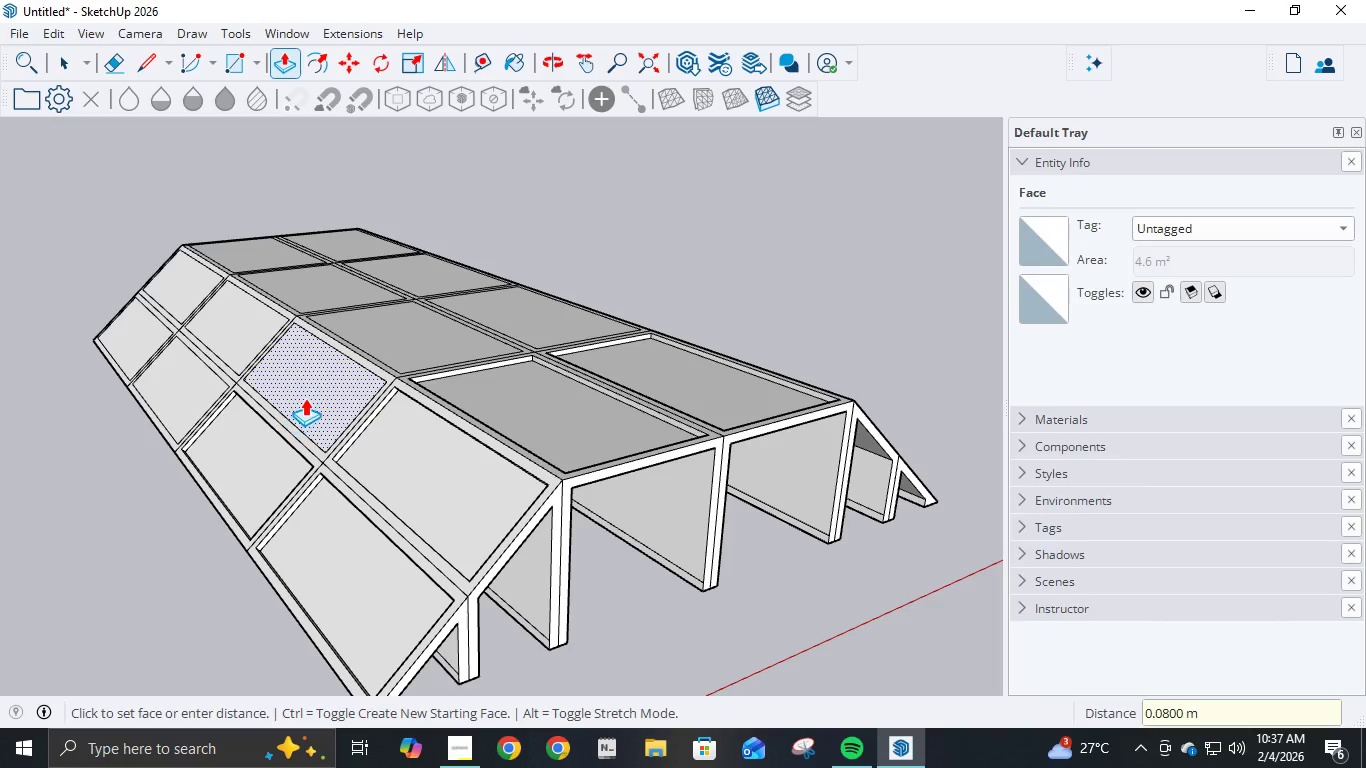 
left_click([305, 398])
 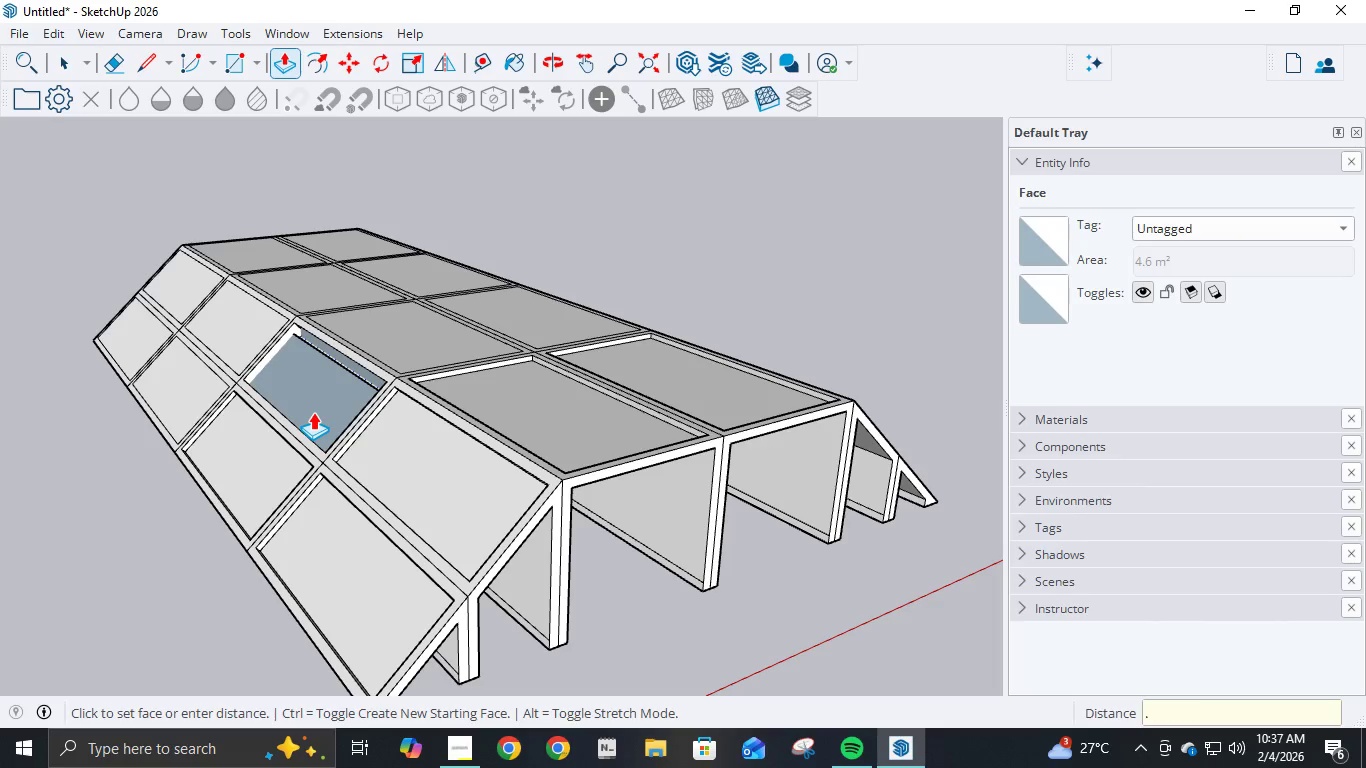 
key(NumpadDecimal)
 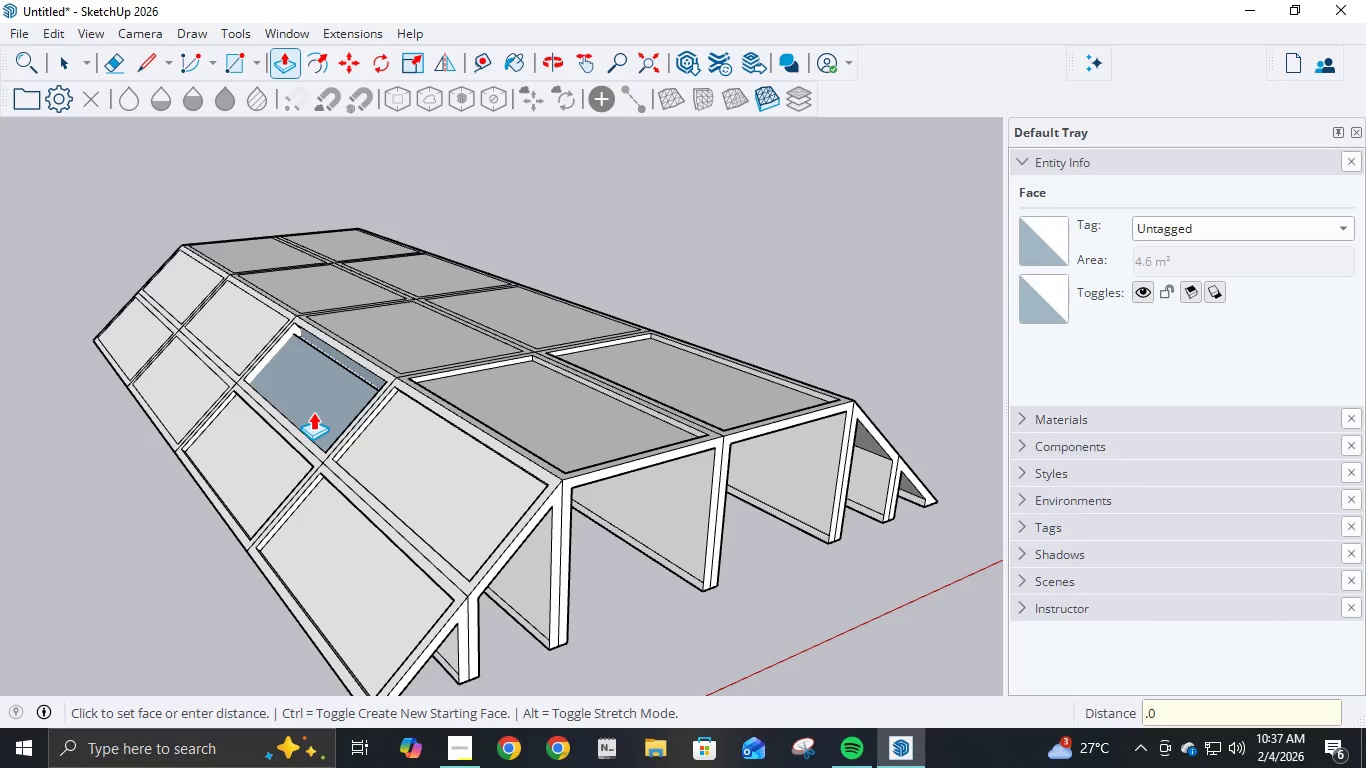 
key(Numpad0)
 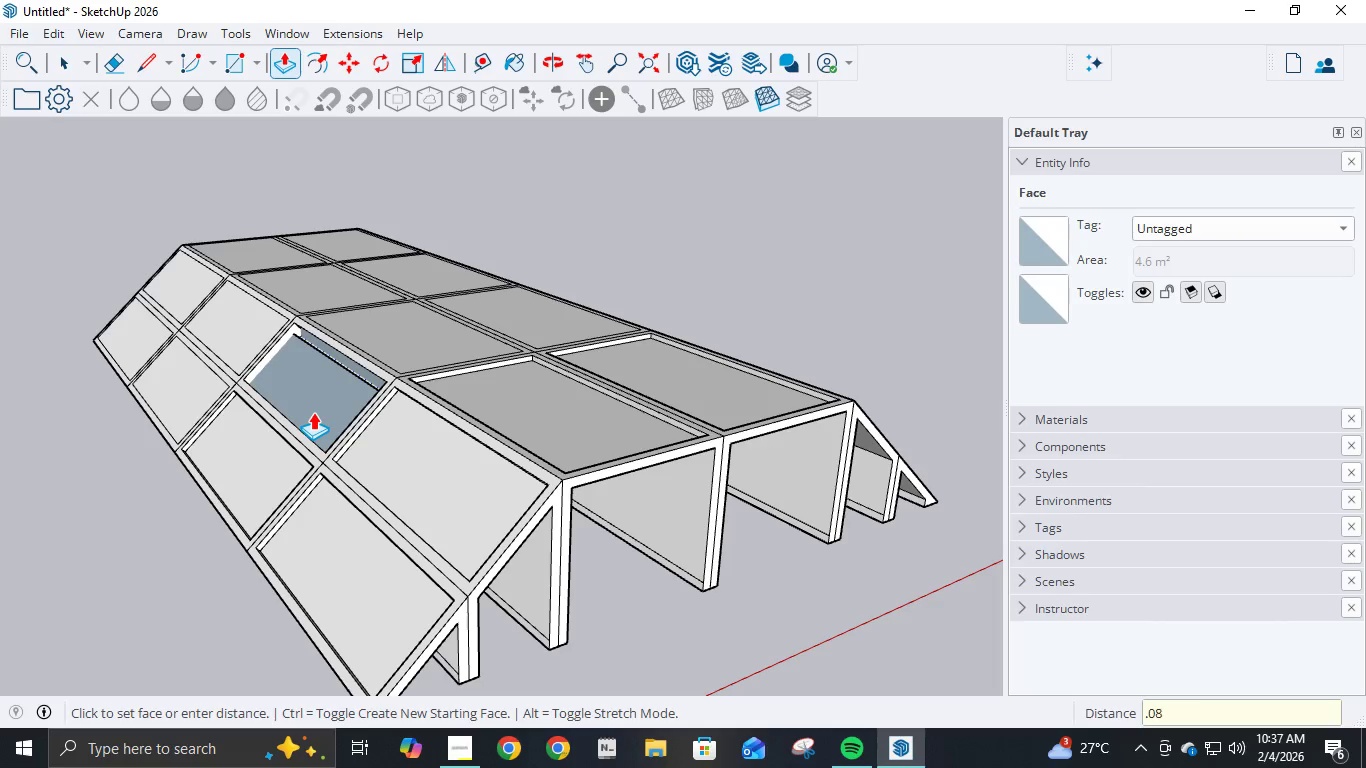 
key(Numpad8)
 